 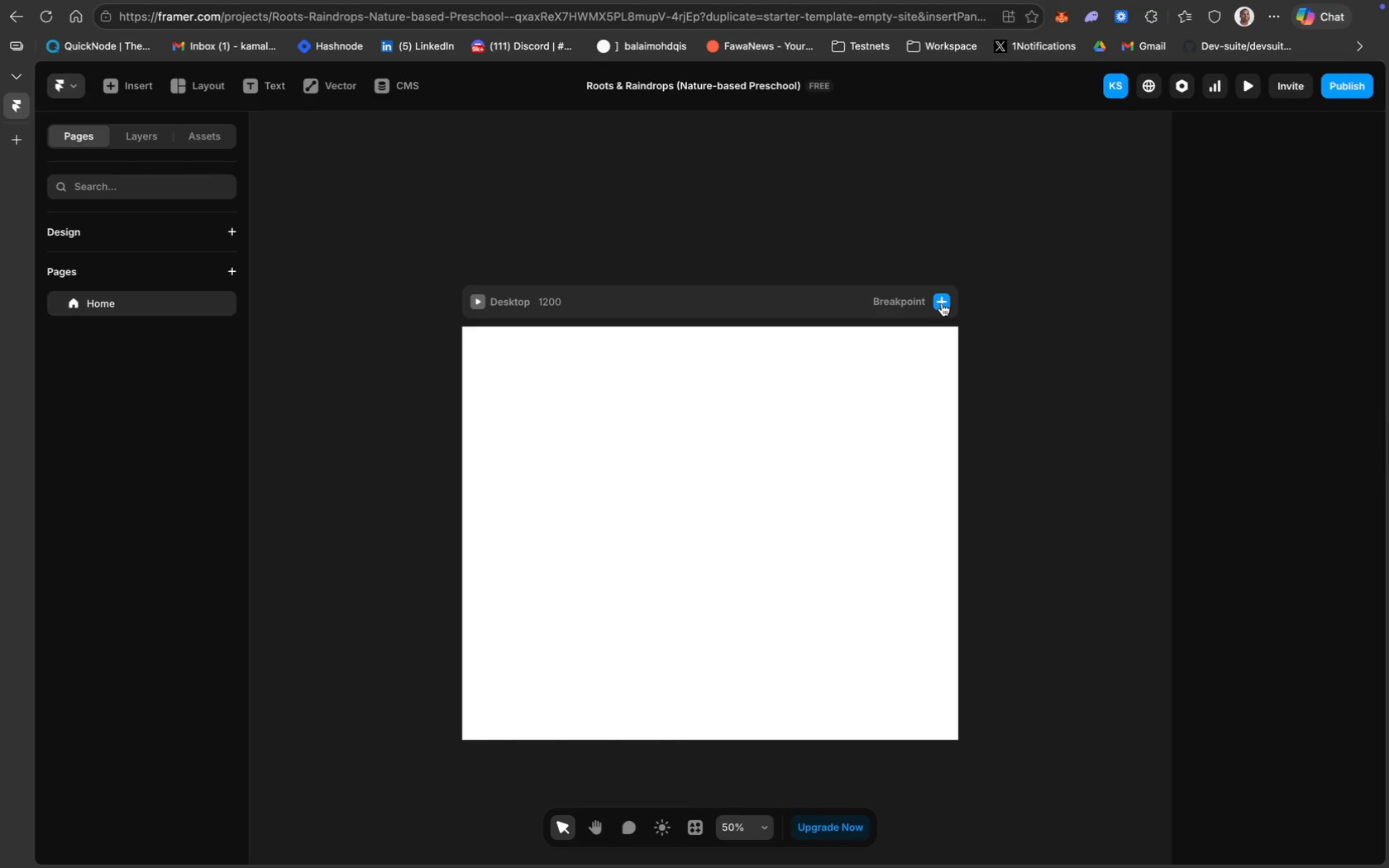 
mouse_move([951, 324])
 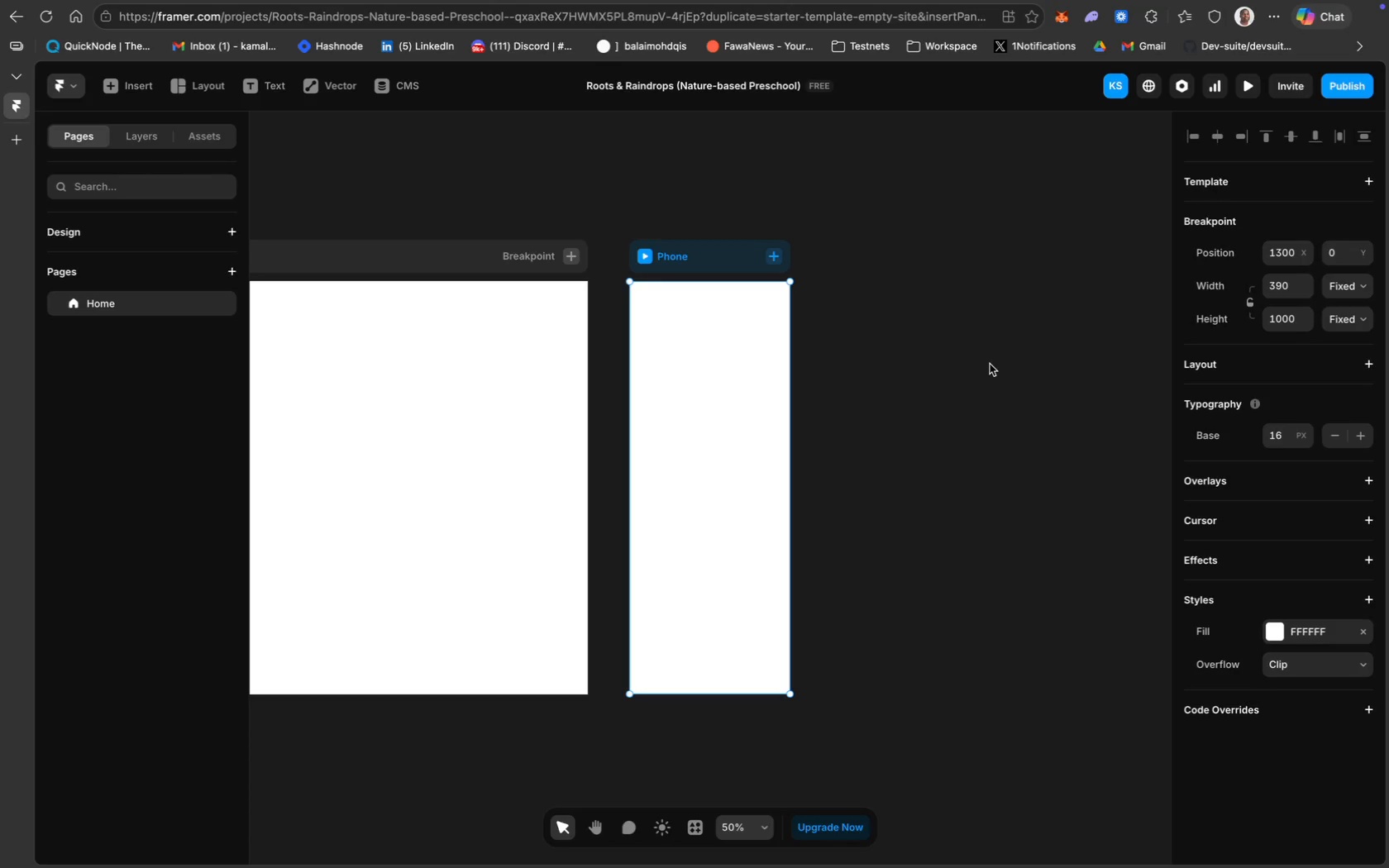 
scroll: coordinate [943, 392], scroll_direction: up, amount: 20.0
 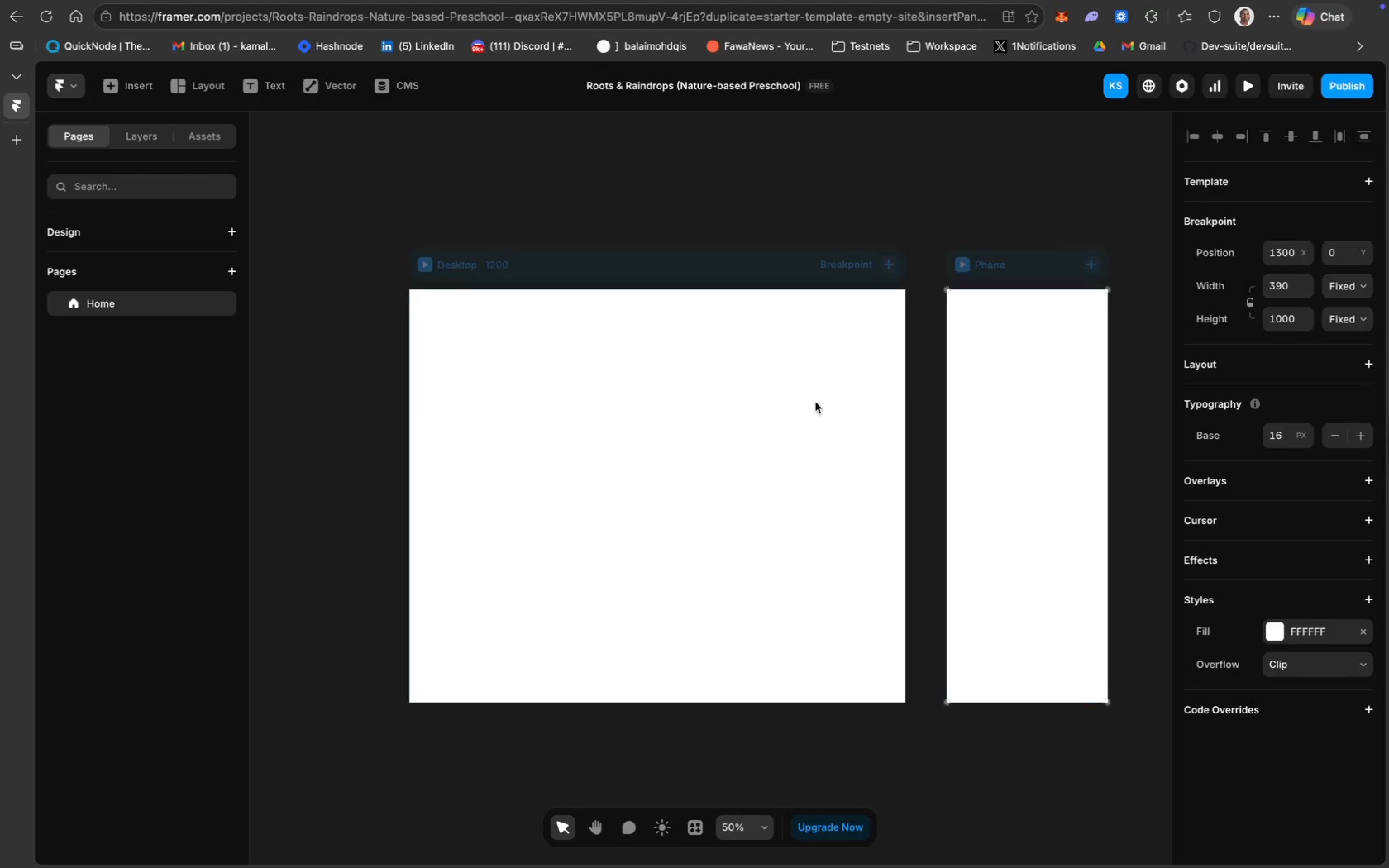 
left_click([761, 403])
 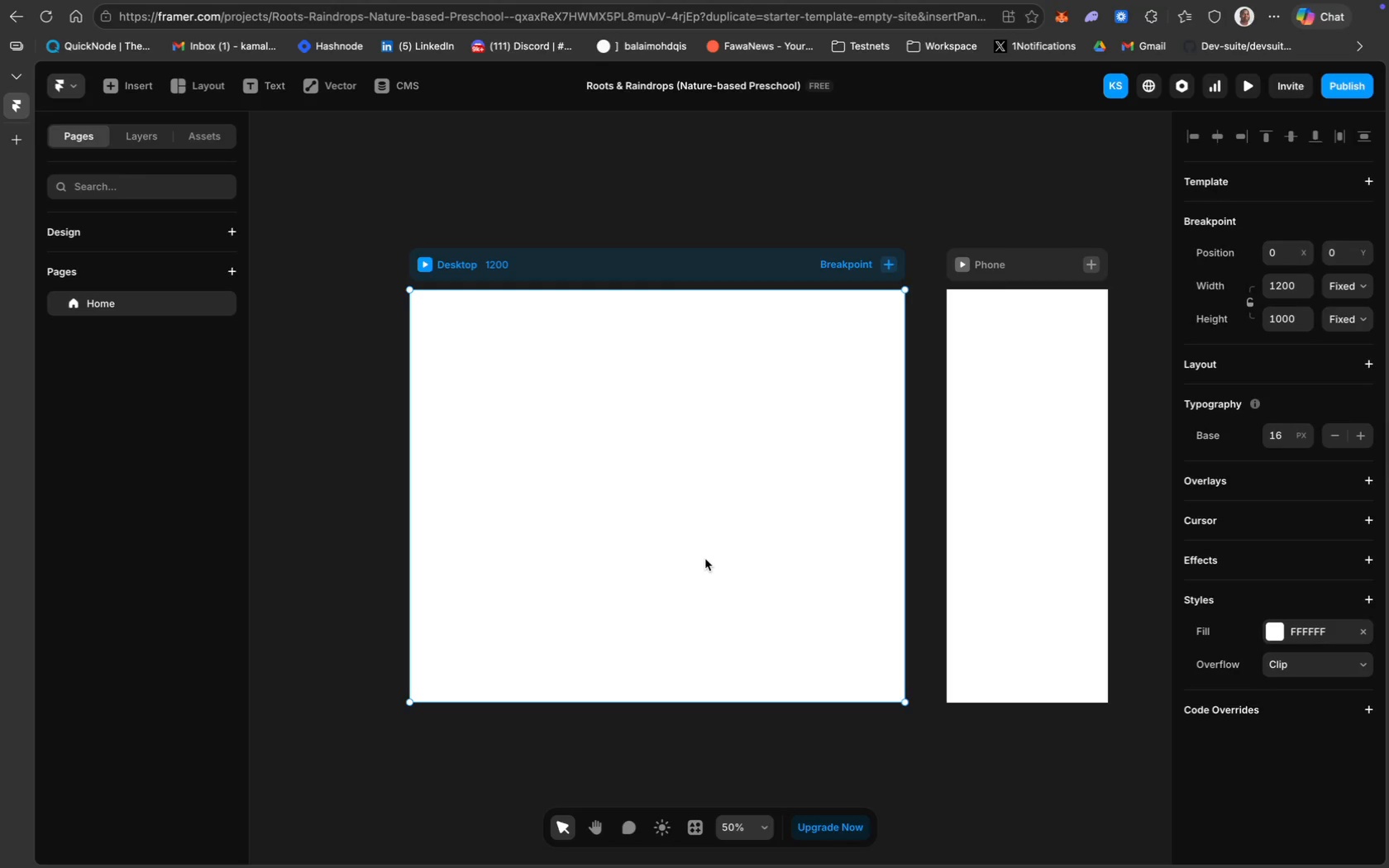 
wait(9.85)
 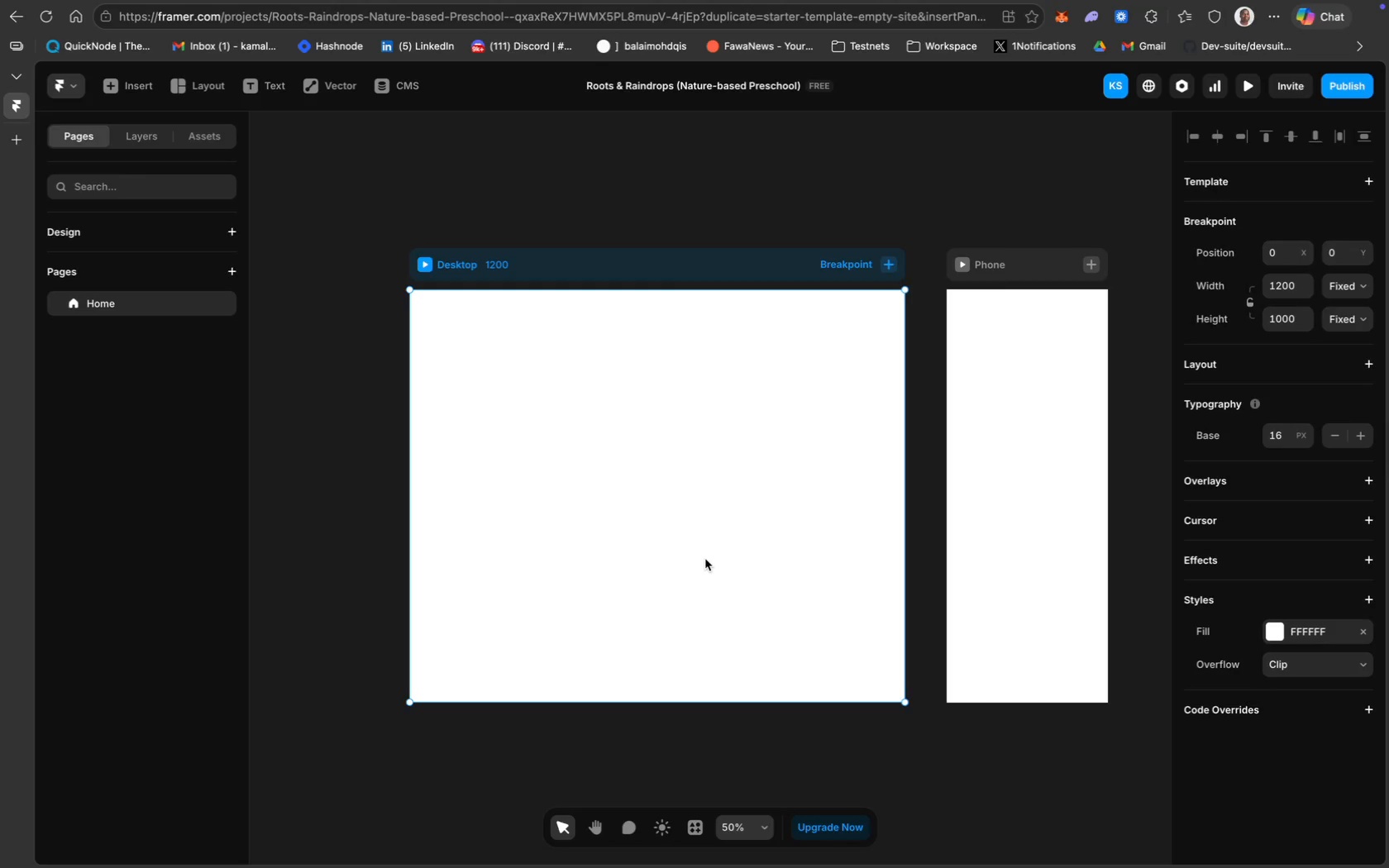 
left_click([131, 87])
 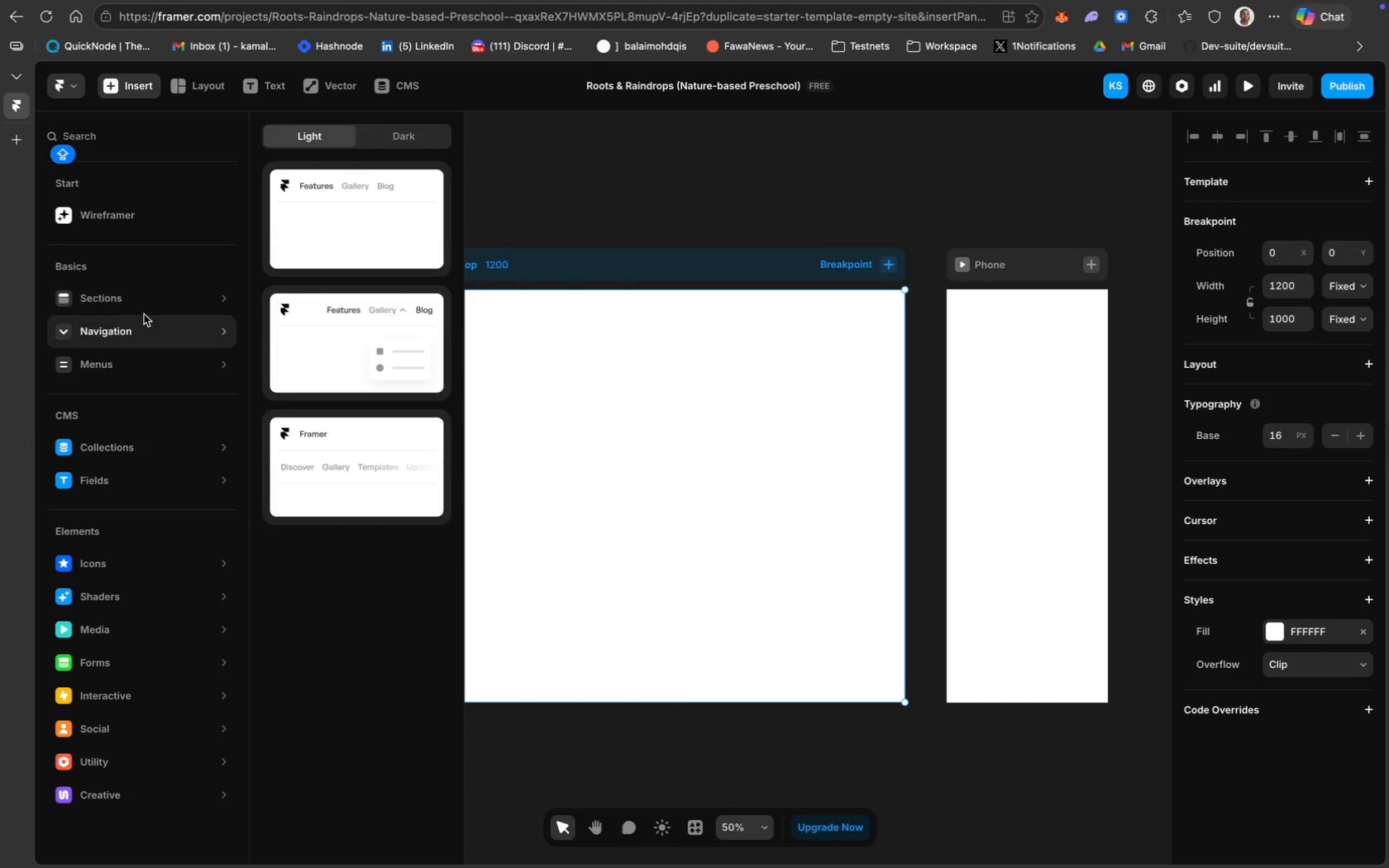 
wait(6.62)
 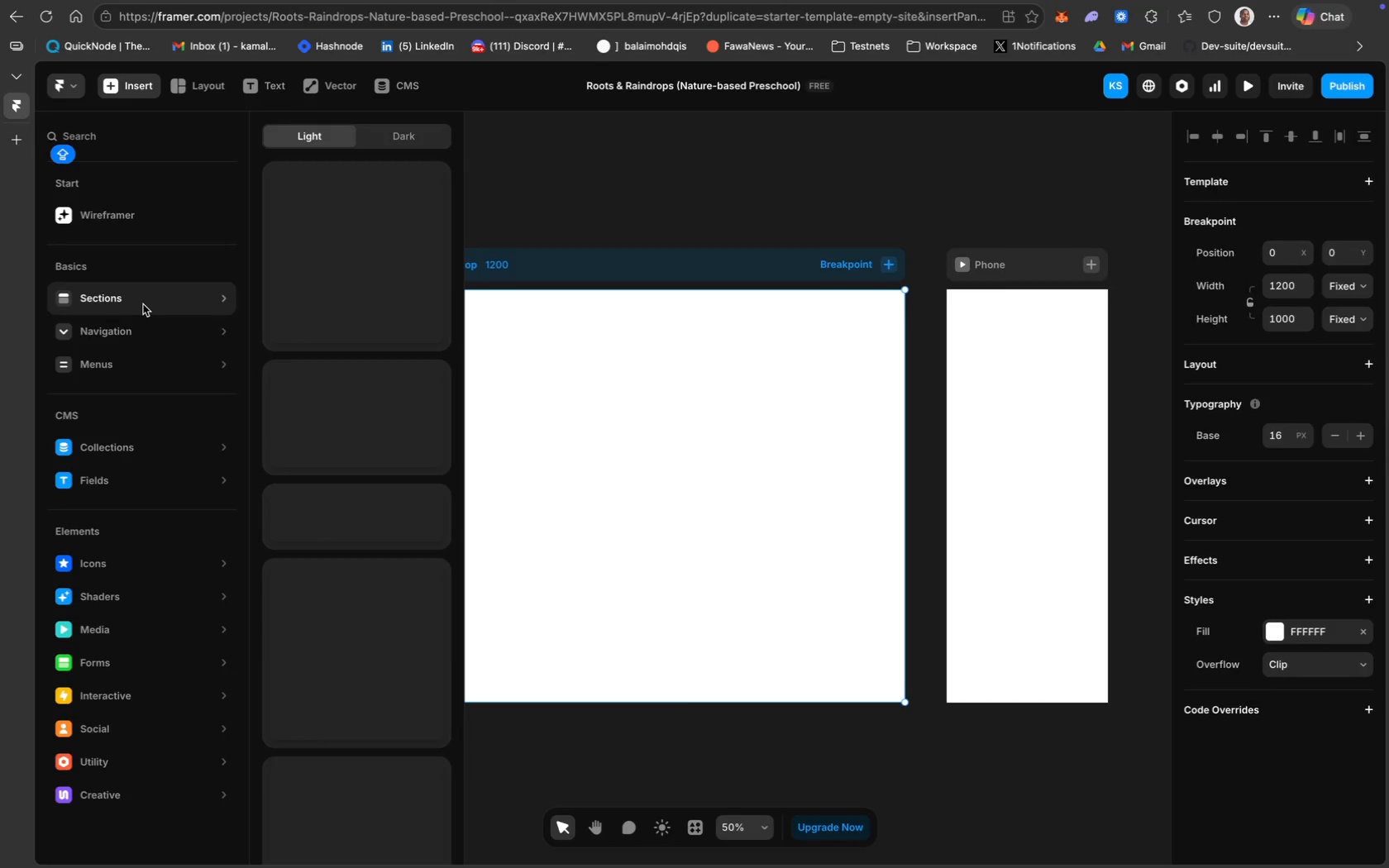 
left_click([666, 527])
 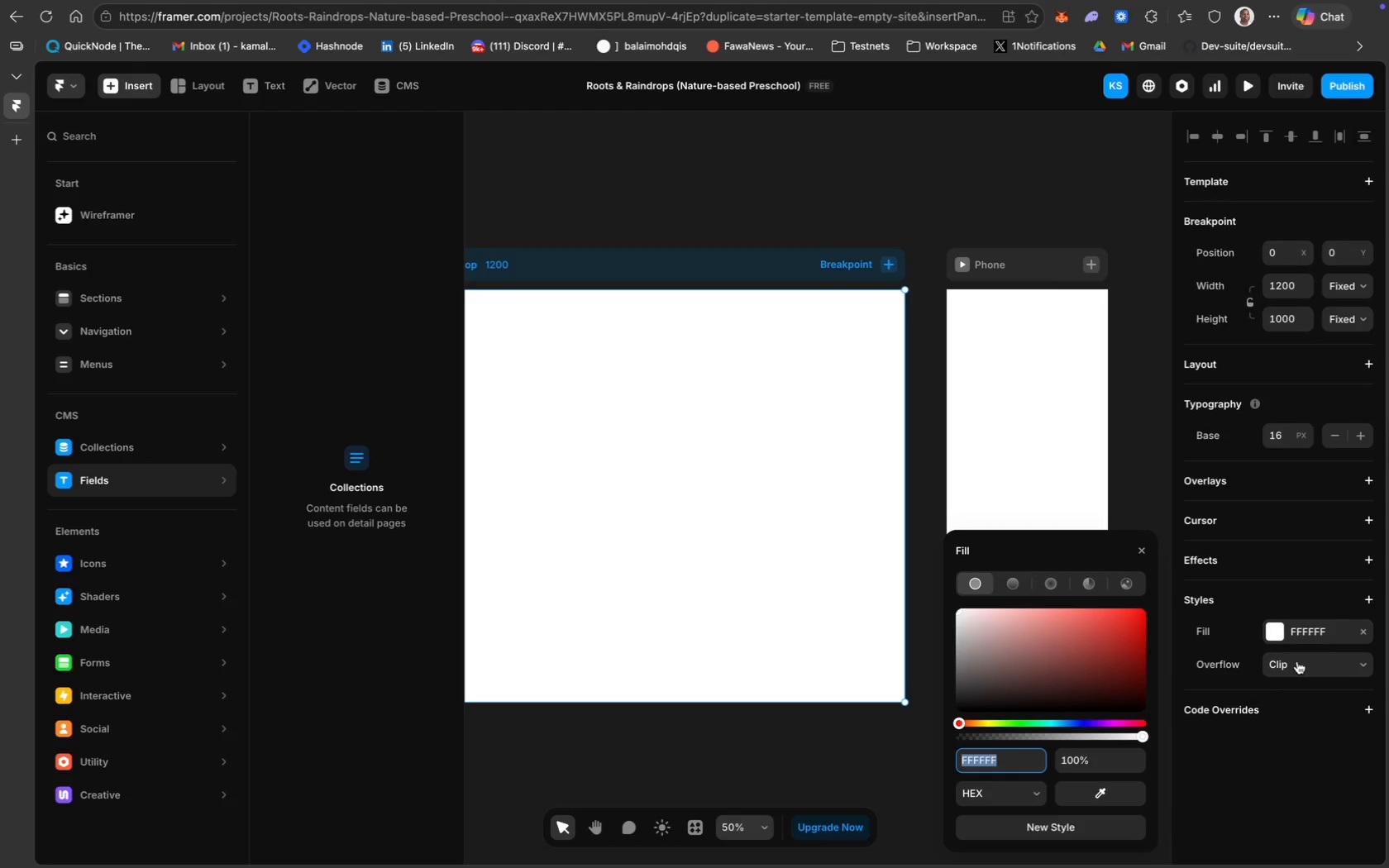 
wait(7.37)
 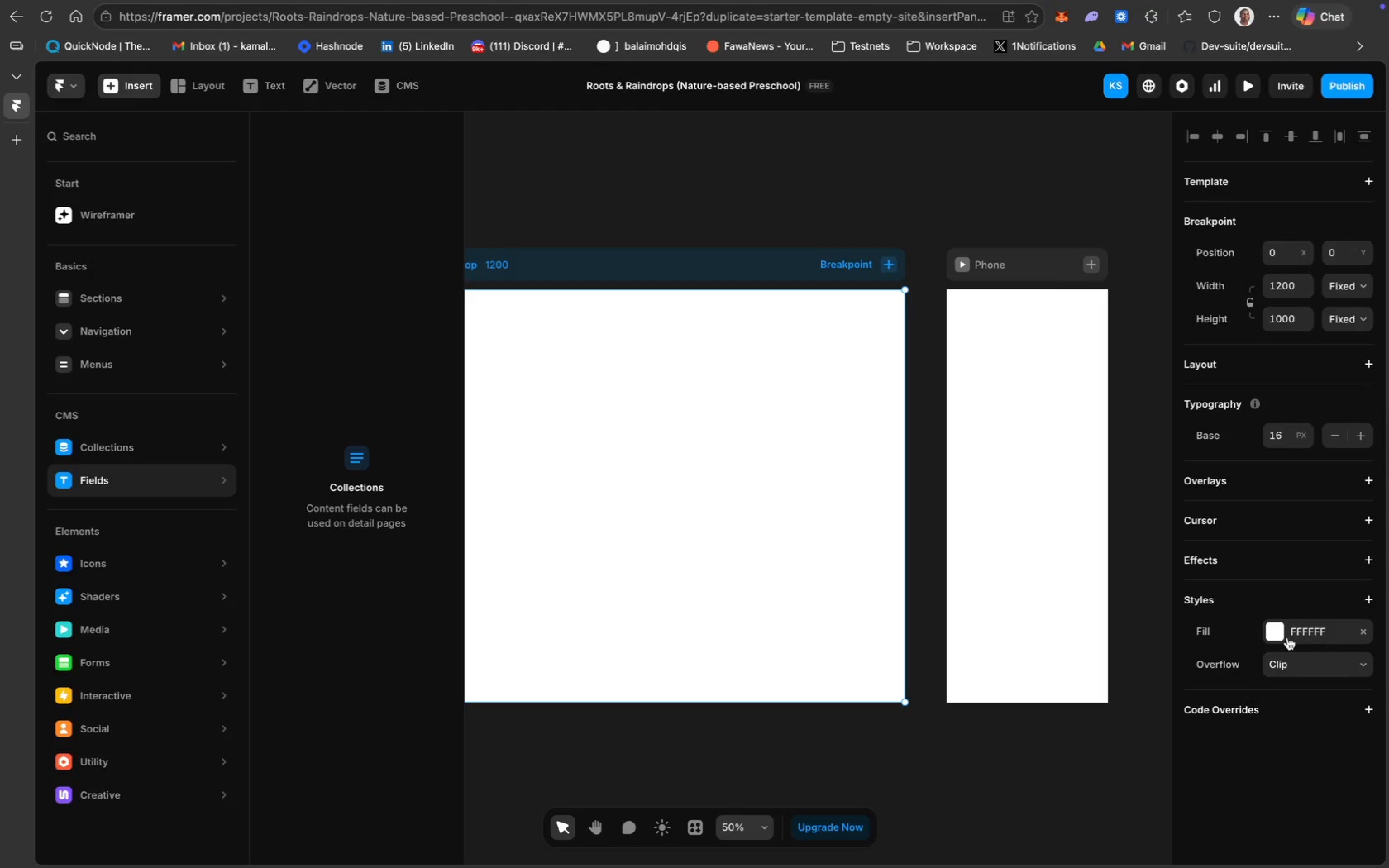 
left_click([1126, 582])
 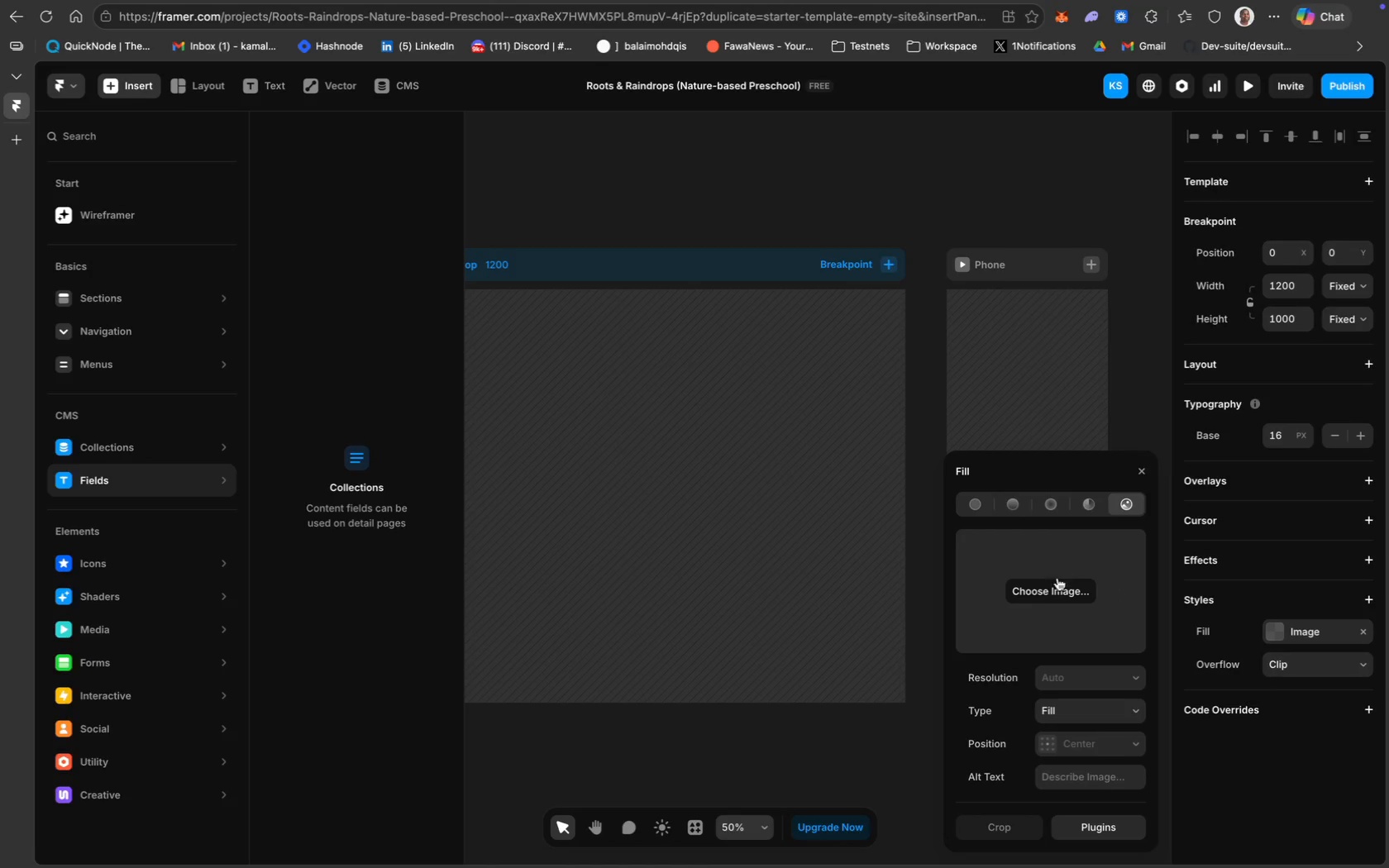 
left_click([1053, 589])
 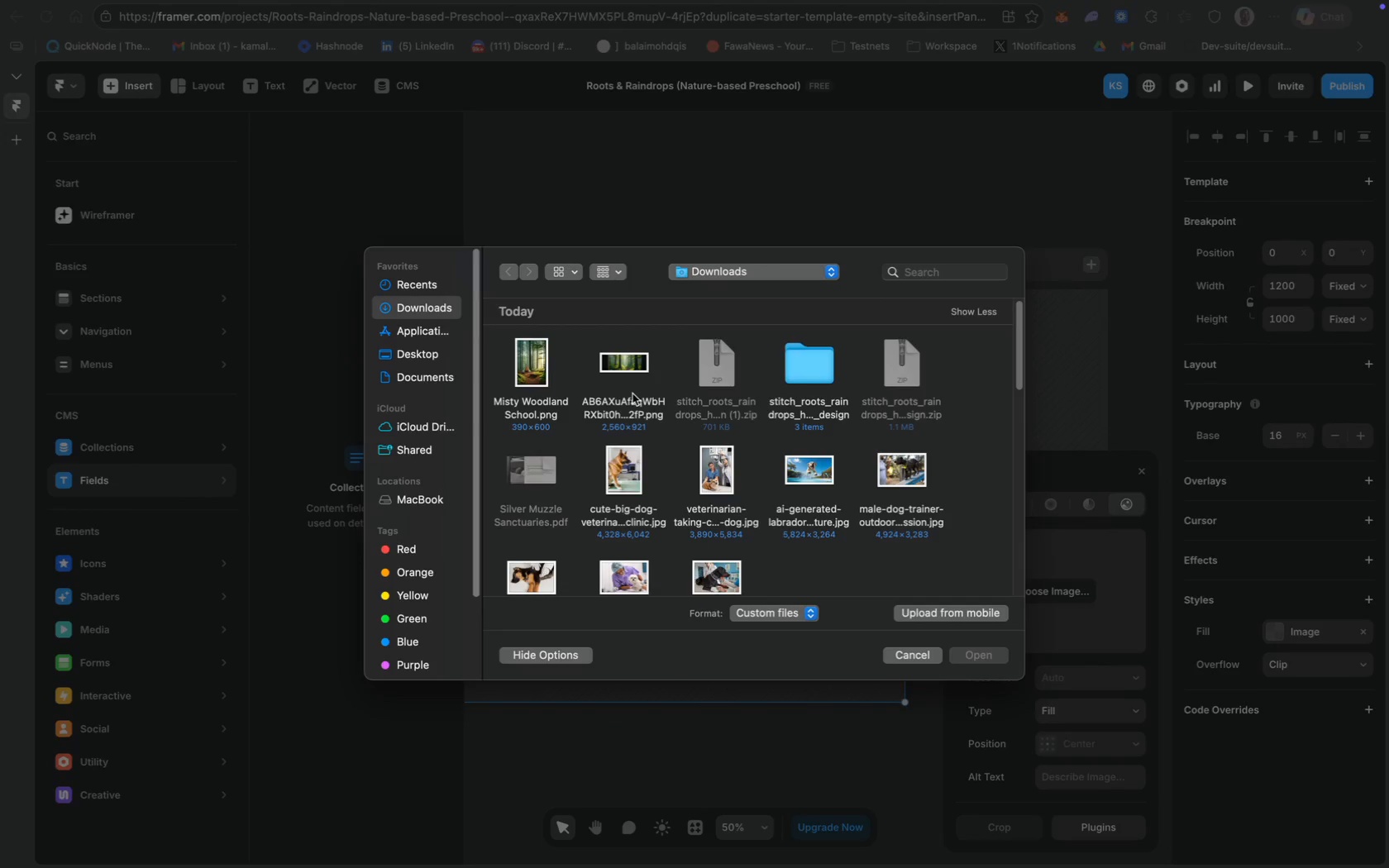 
left_click([619, 363])
 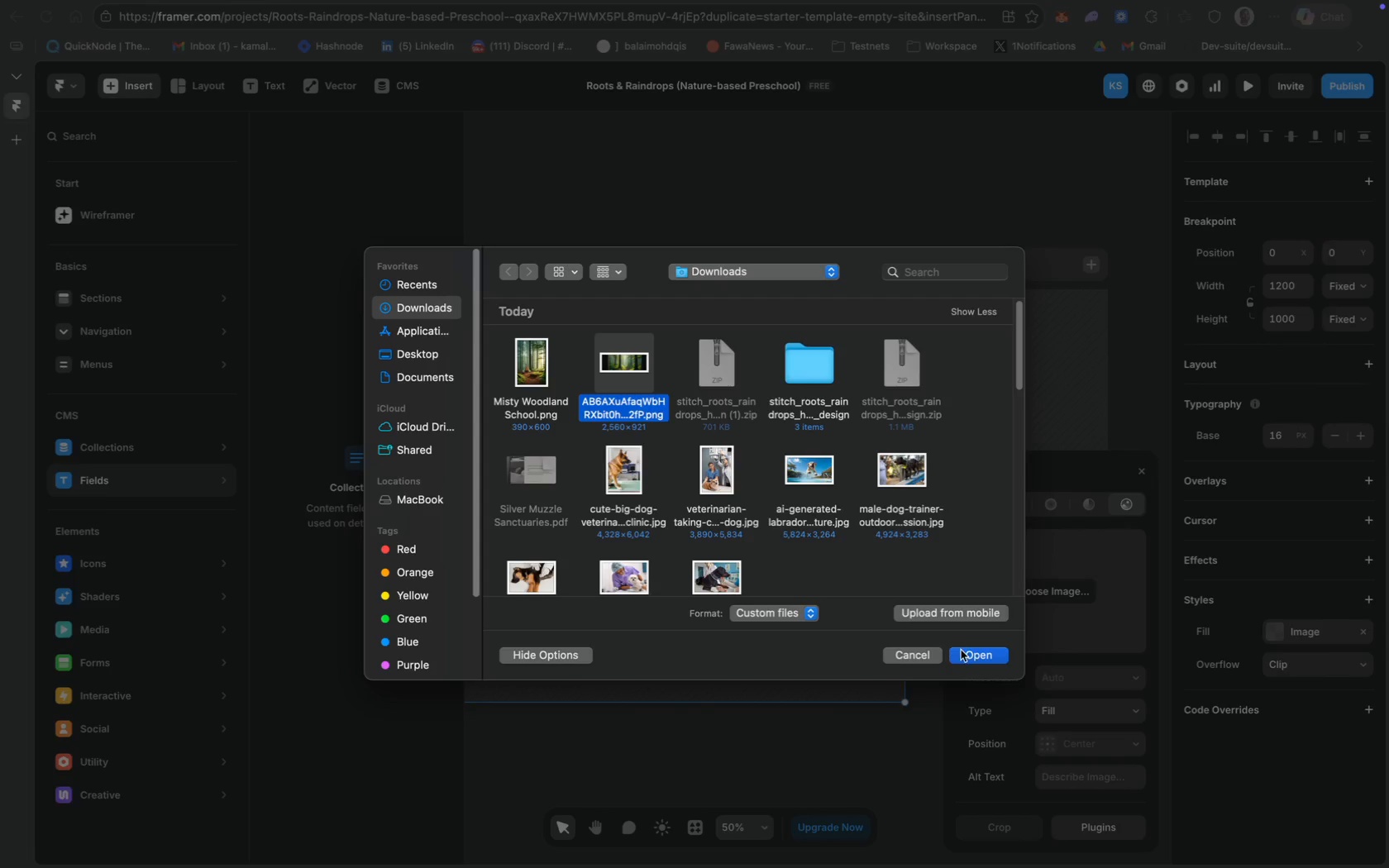 
left_click([971, 655])
 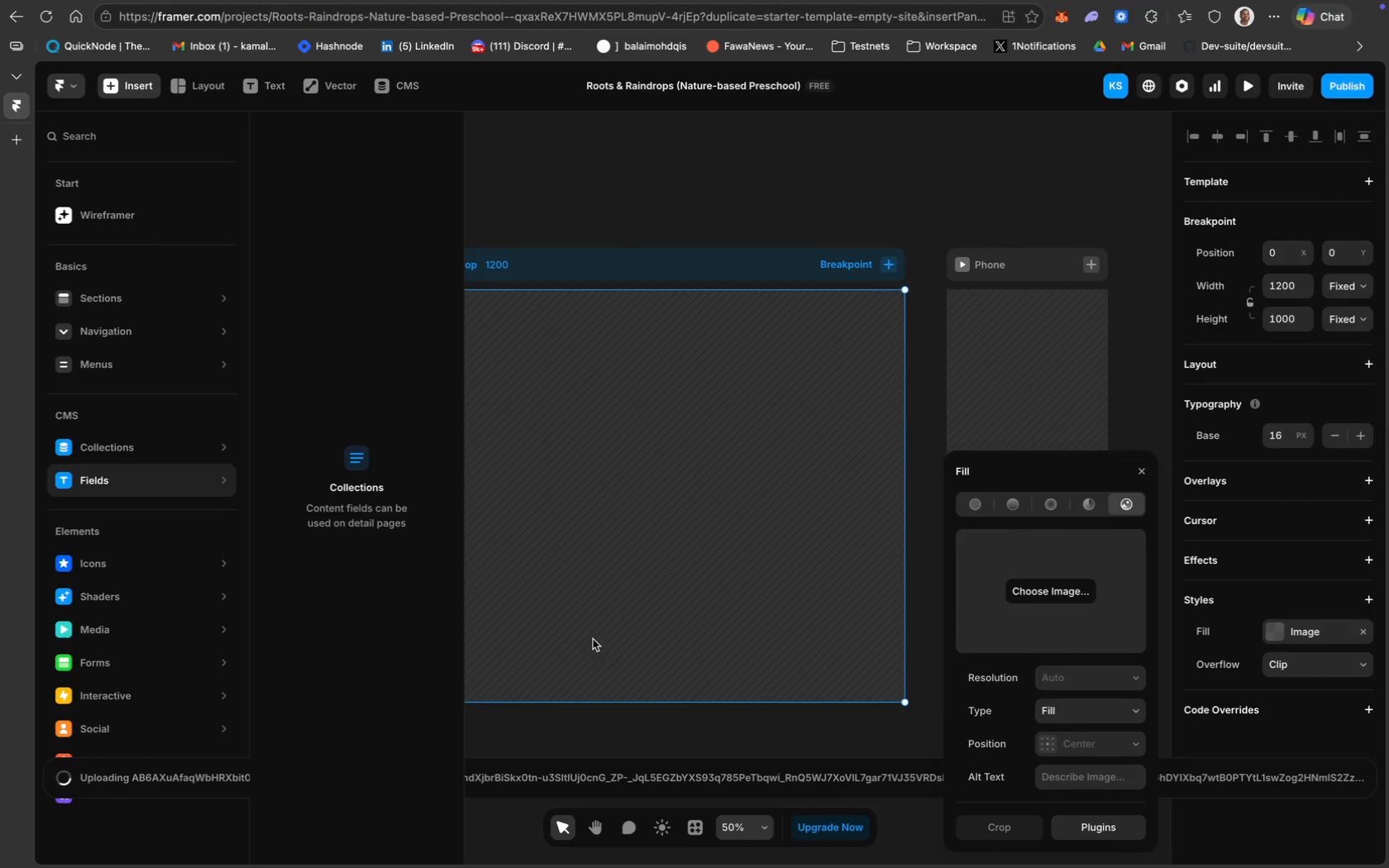 
wait(8.59)
 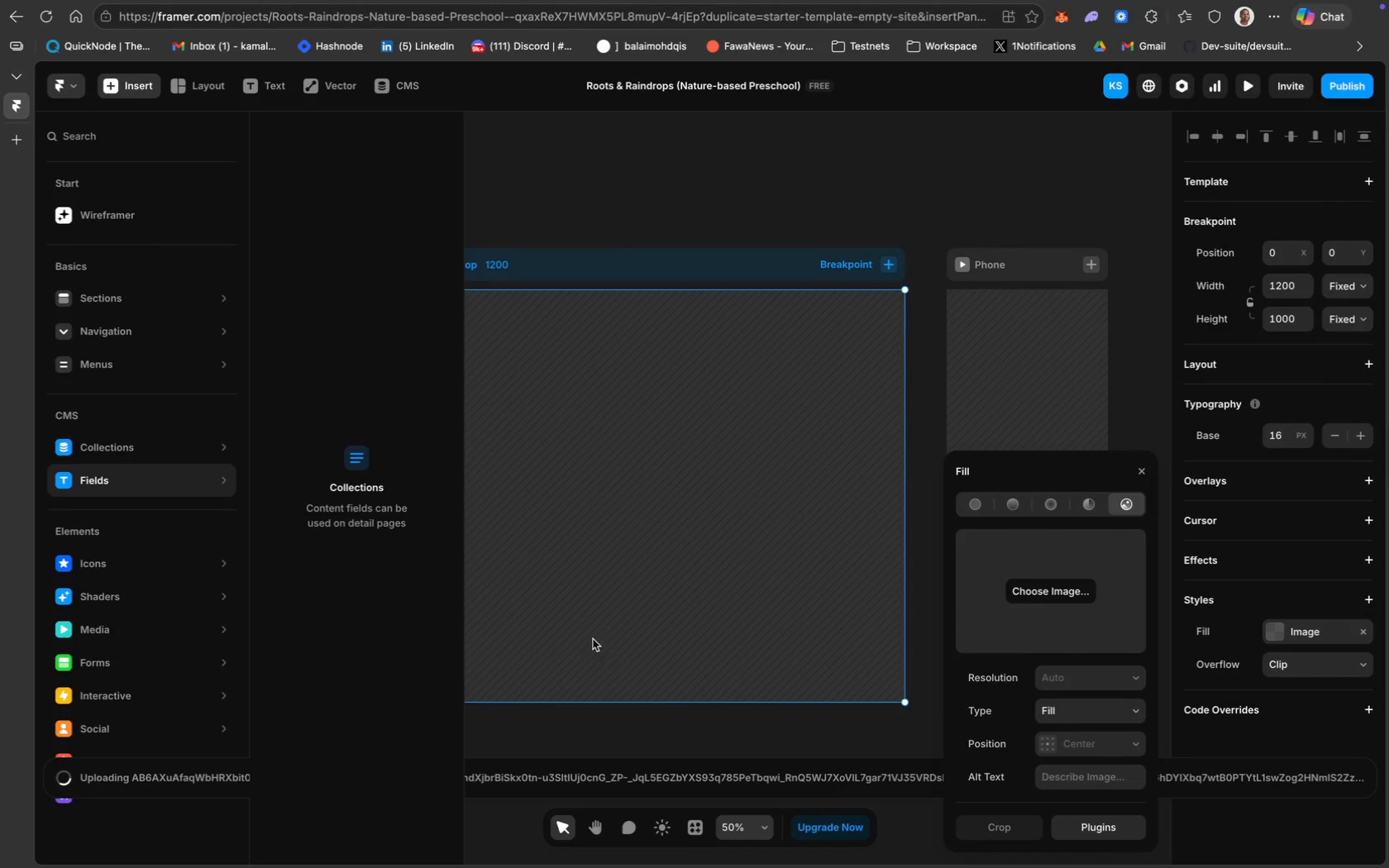 
left_click([1016, 461])
 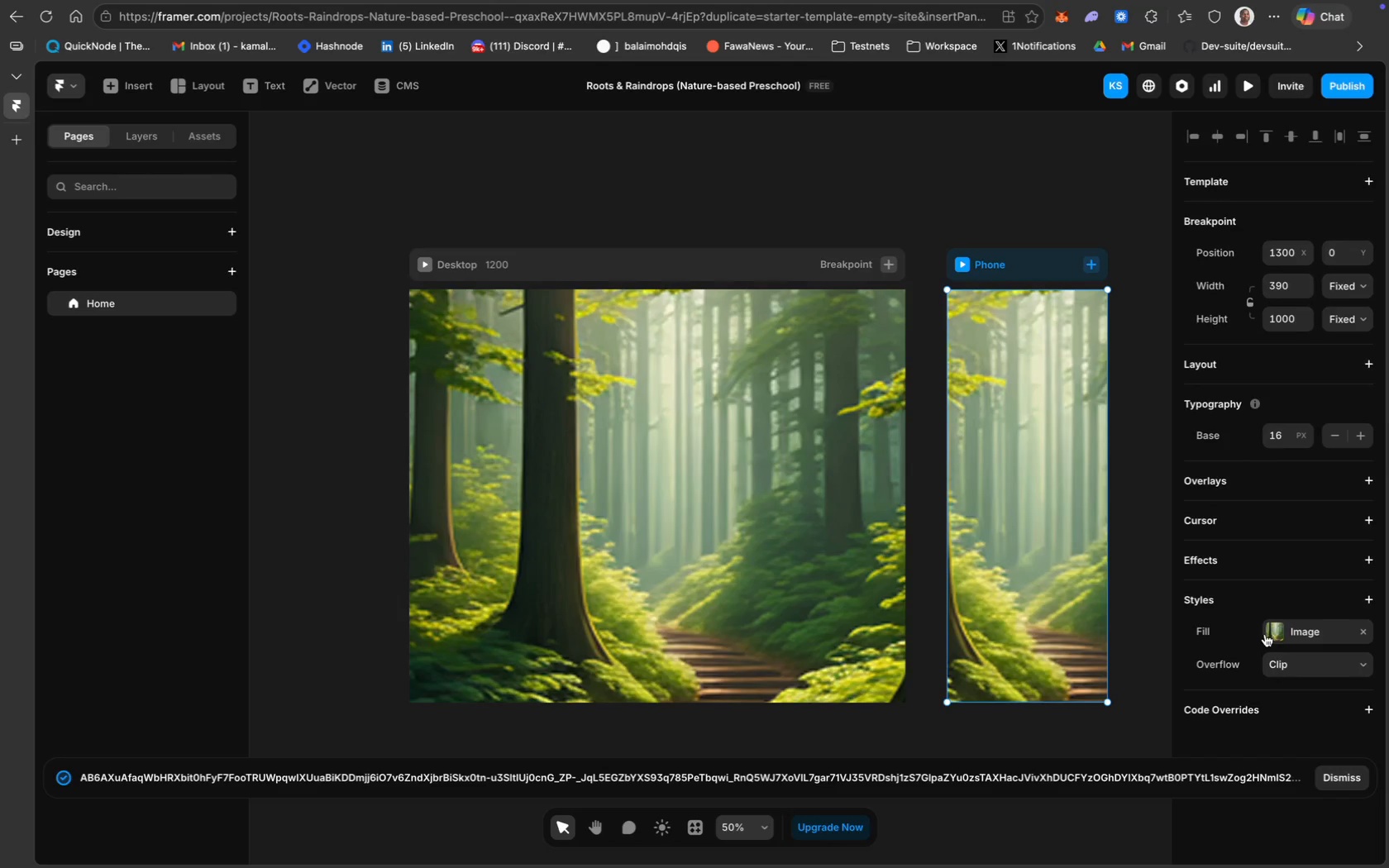 
left_click([1284, 632])
 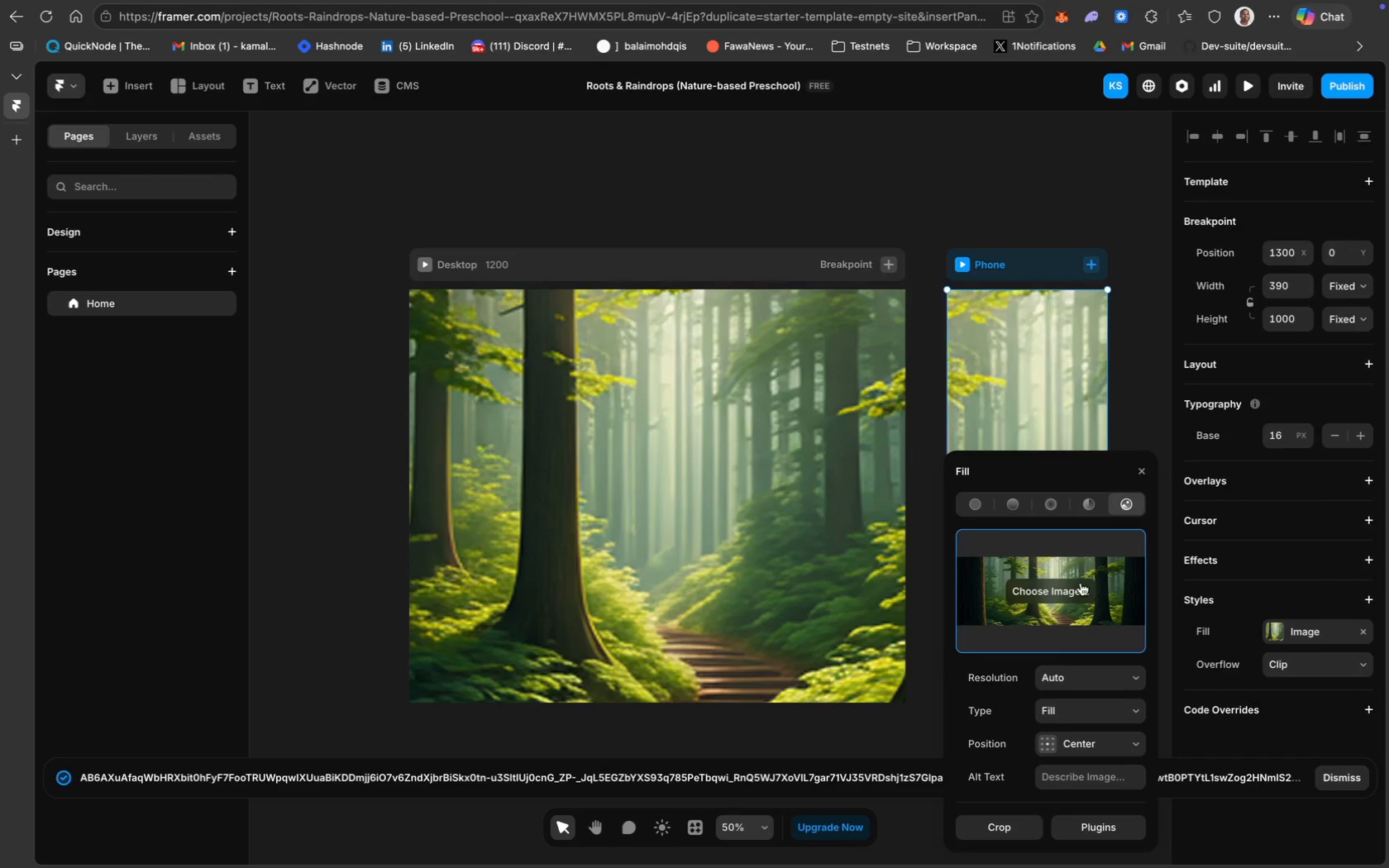 
left_click([1043, 592])
 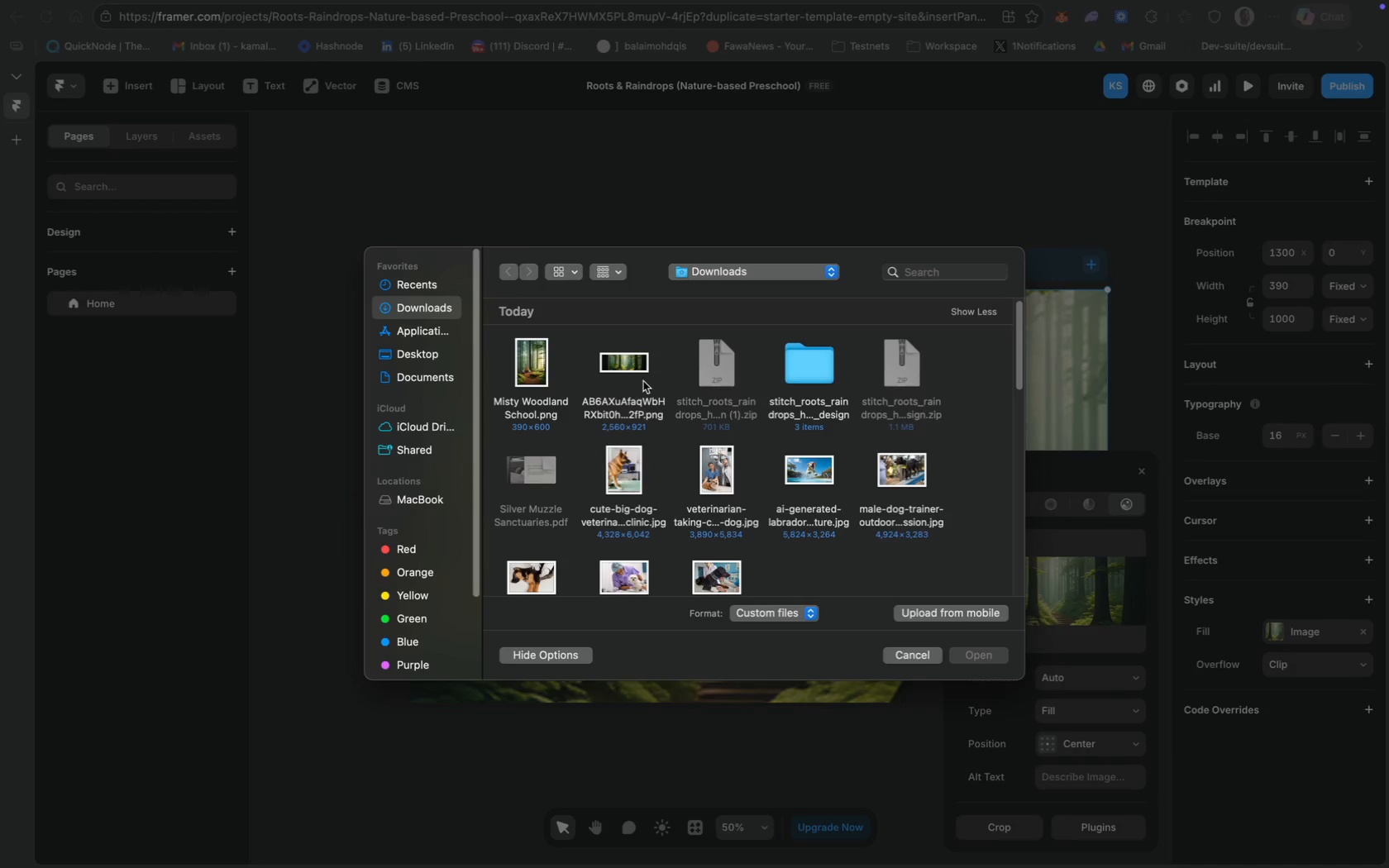 
left_click([542, 349])
 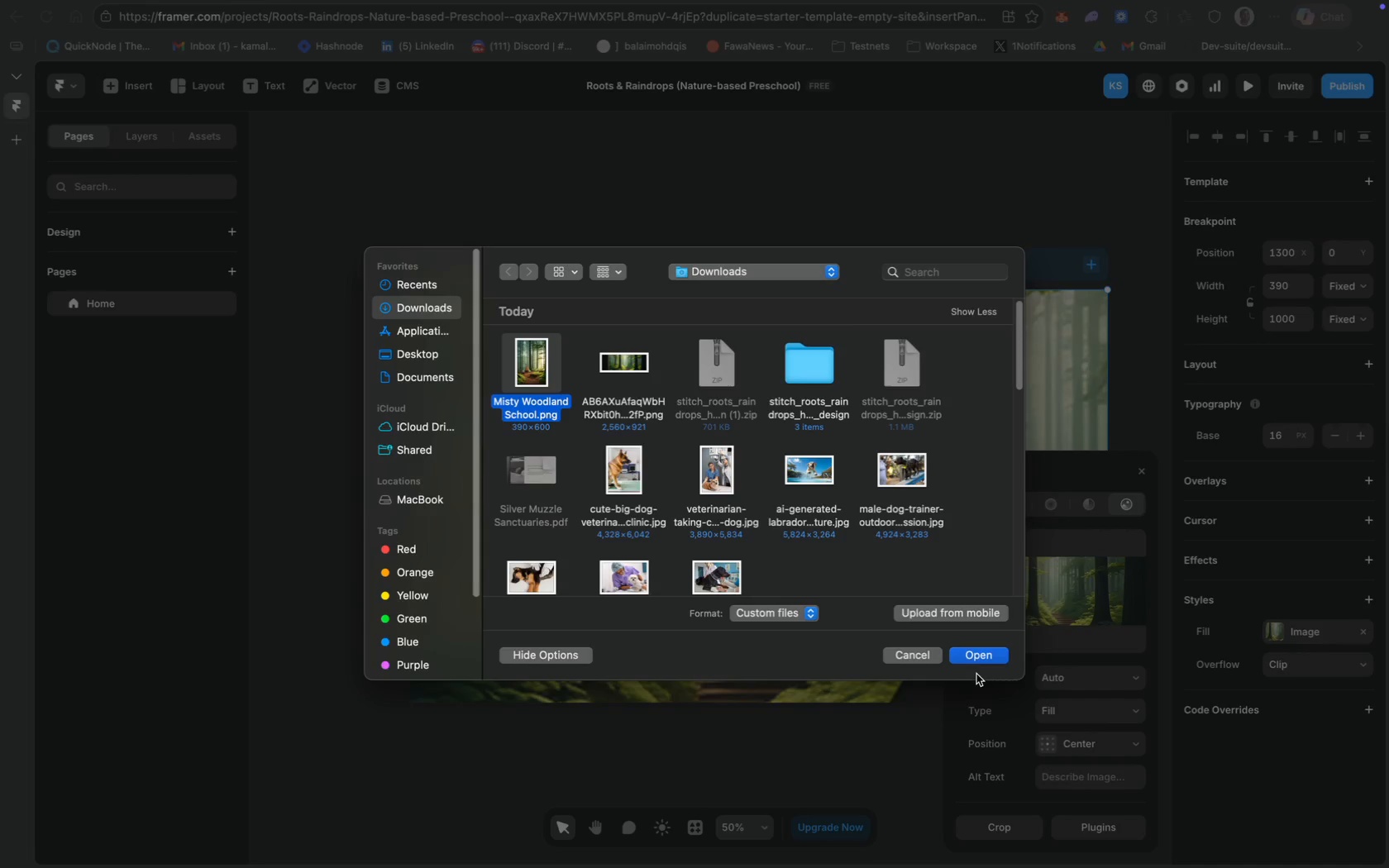 
left_click([974, 661])
 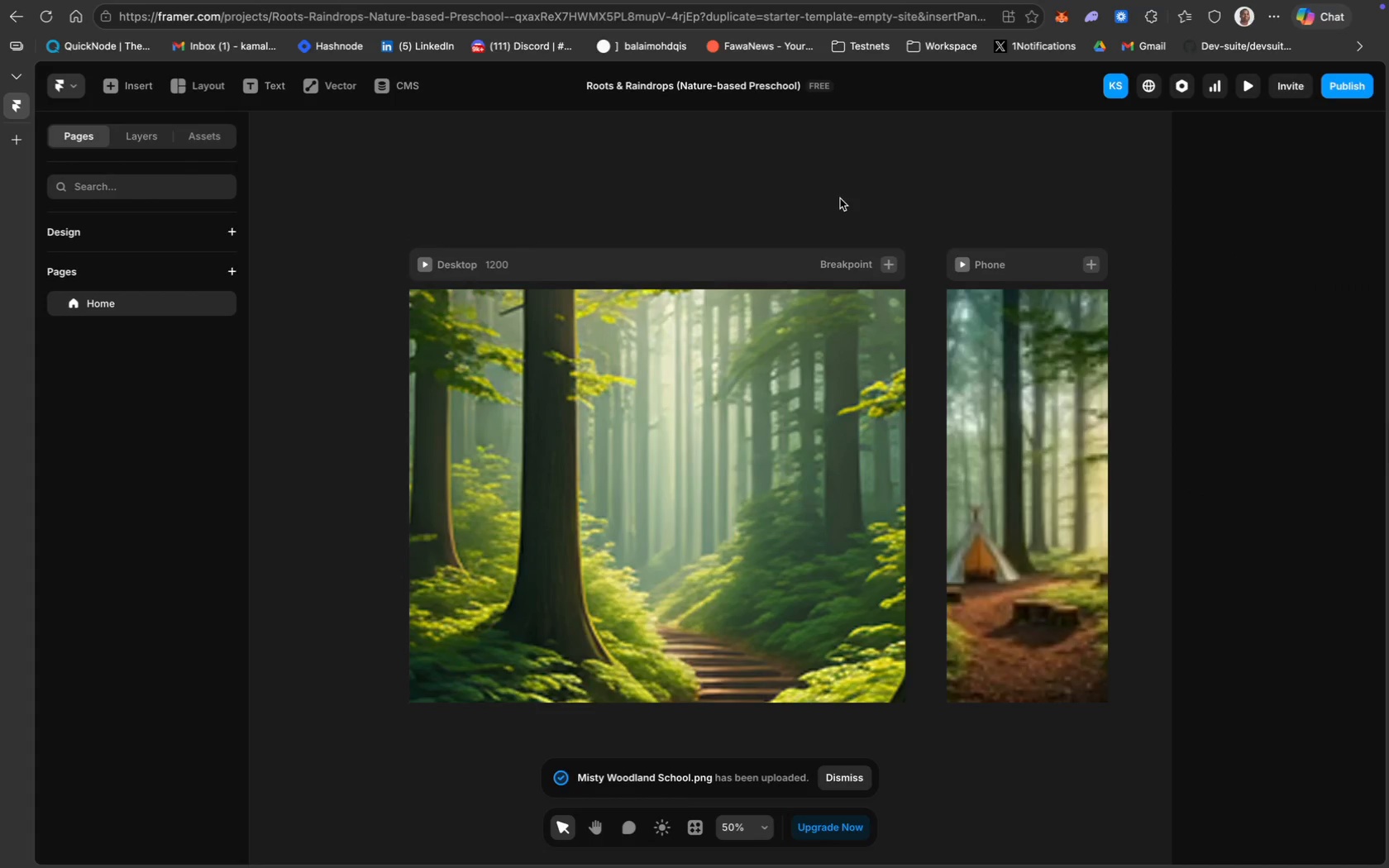 
left_click([858, 474])
 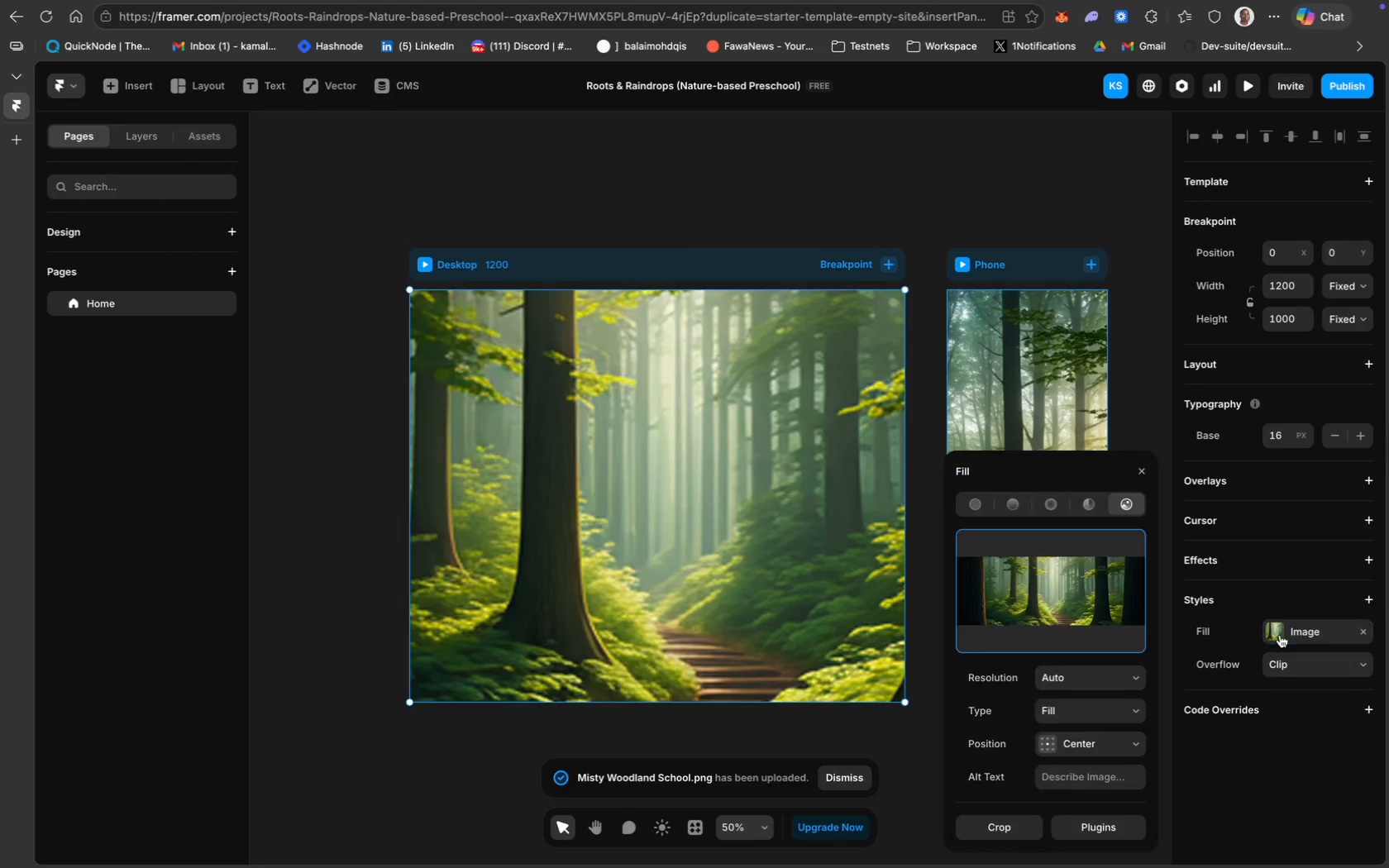 
left_click([1051, 589])
 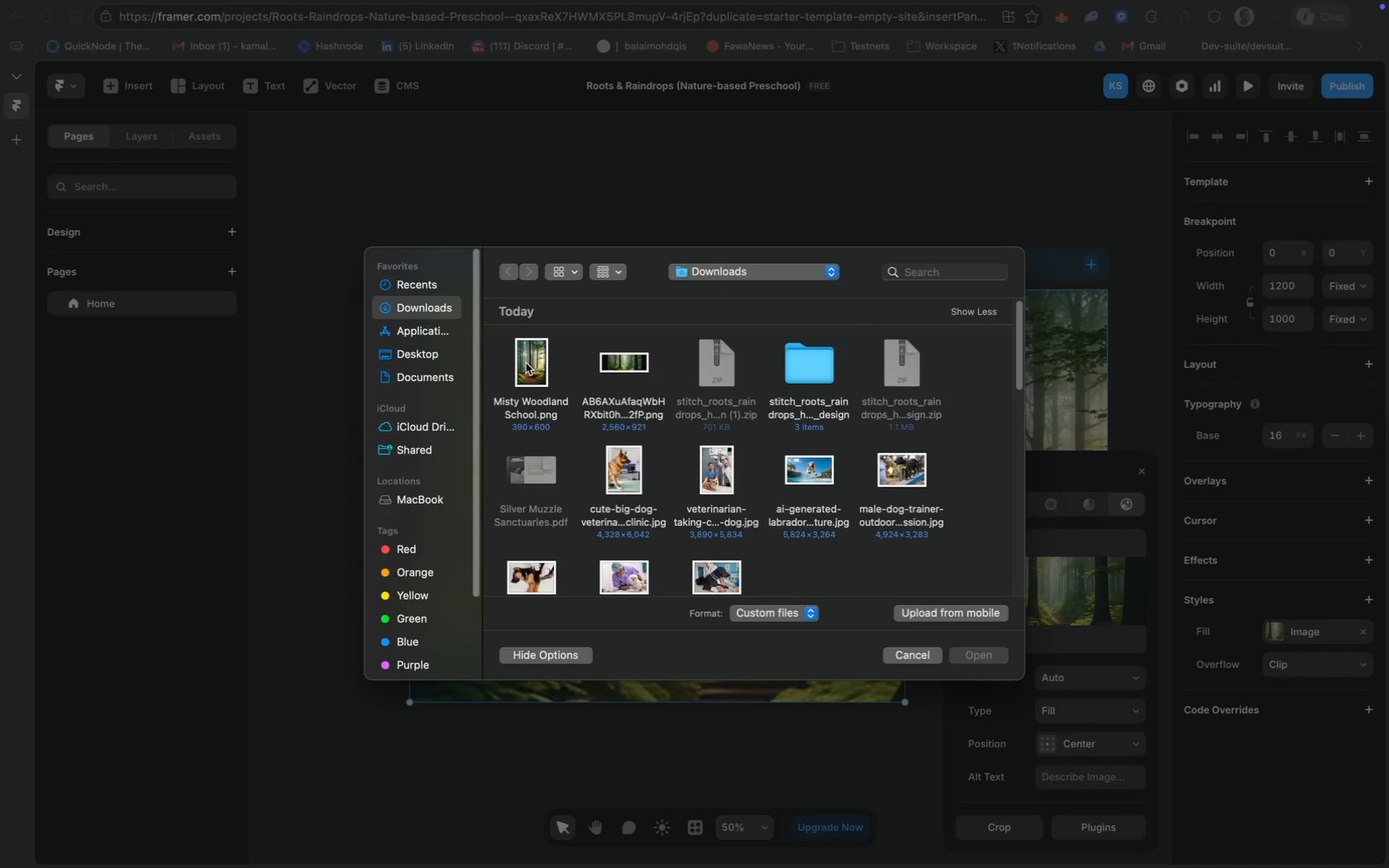 
wait(7.51)
 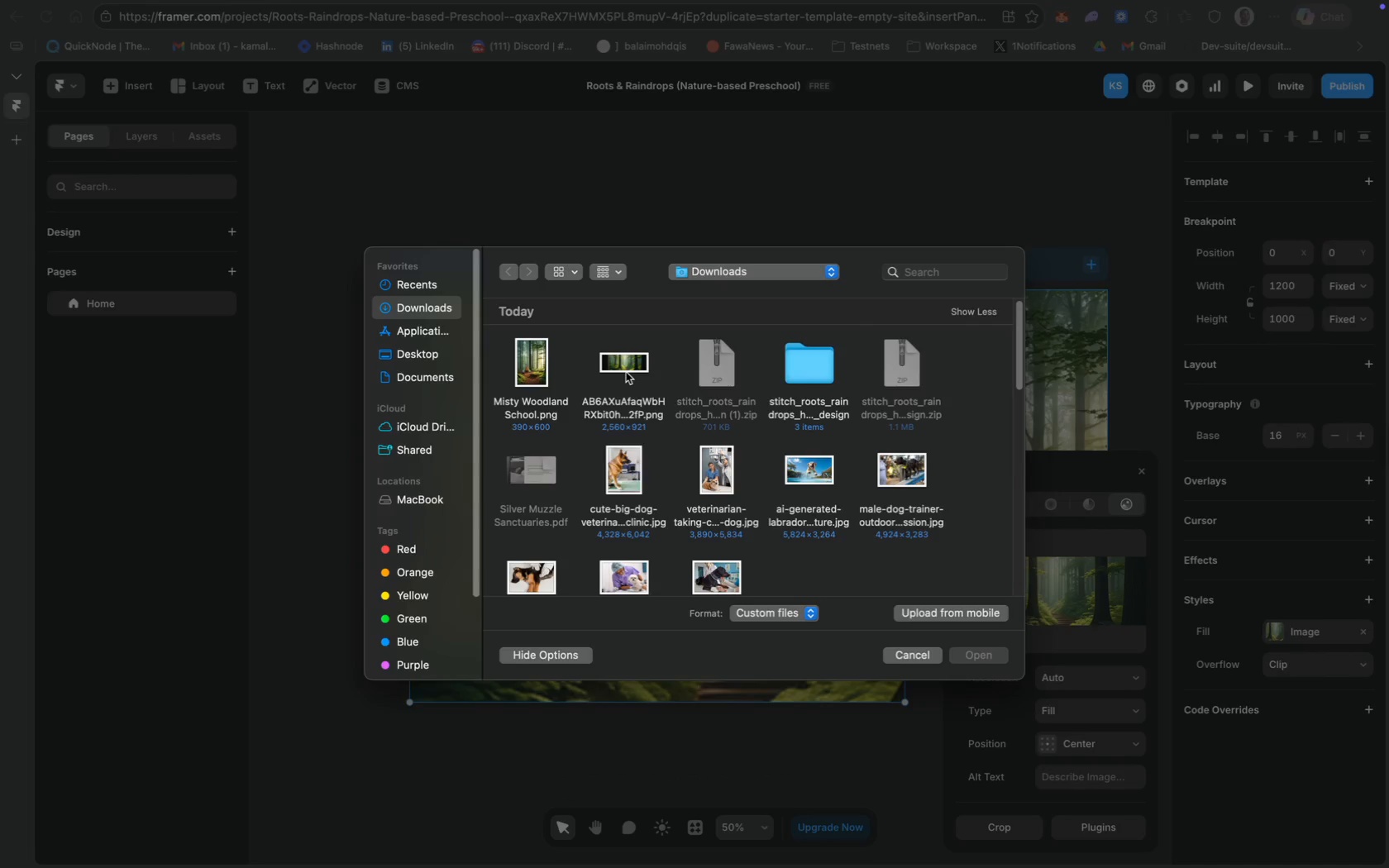 
left_click([905, 654])
 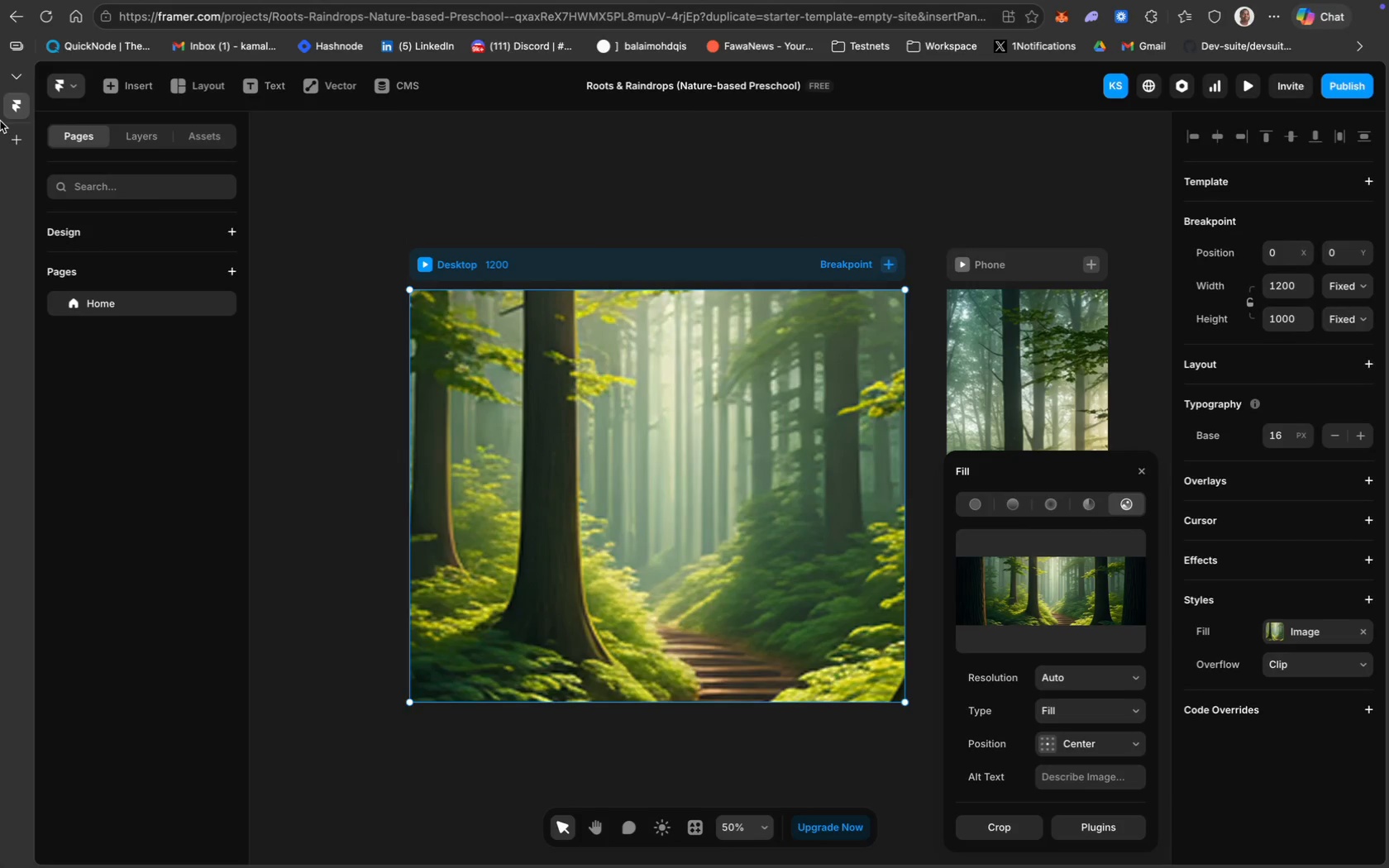 
left_click([12, 132])
 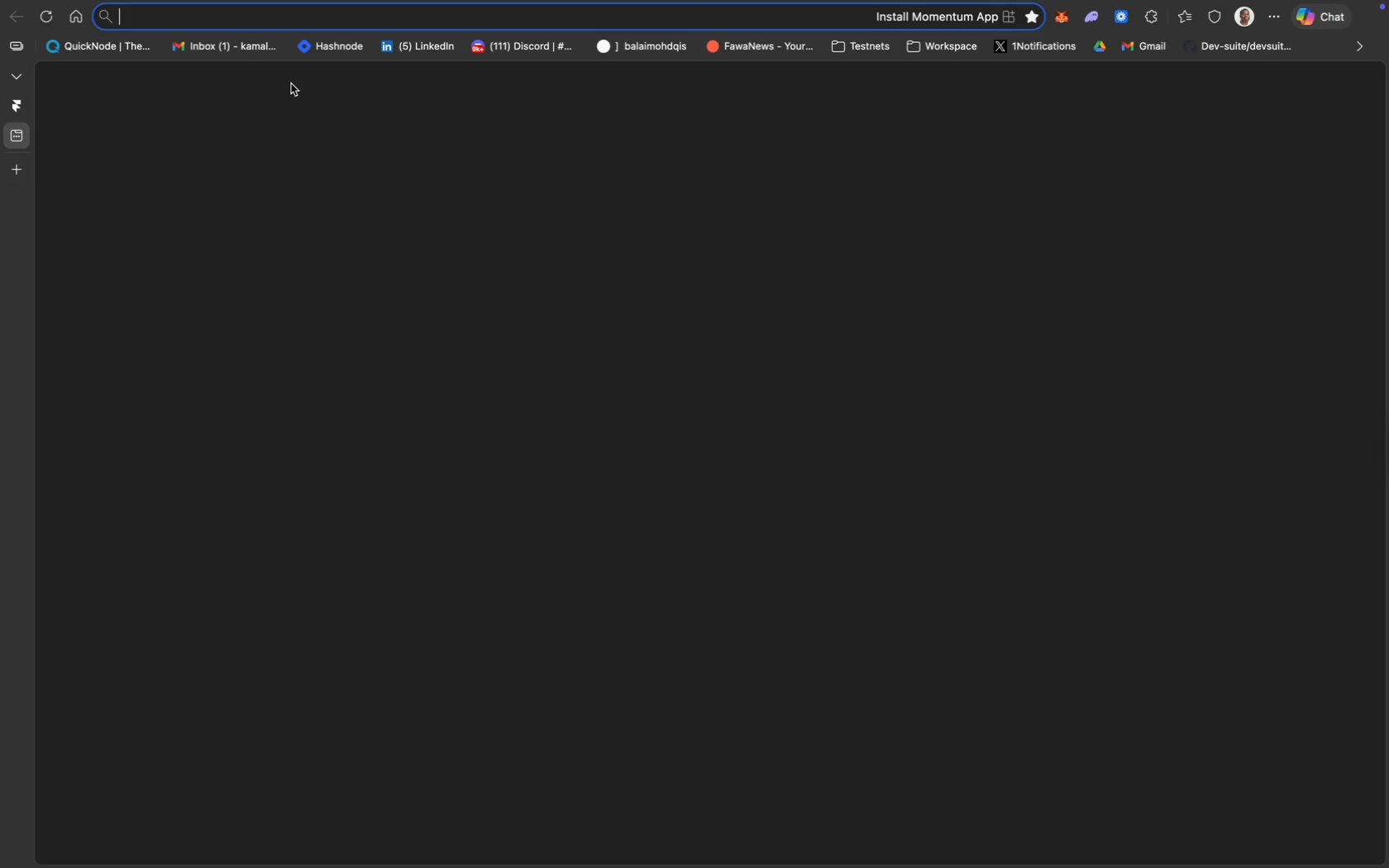 
type(fr)
 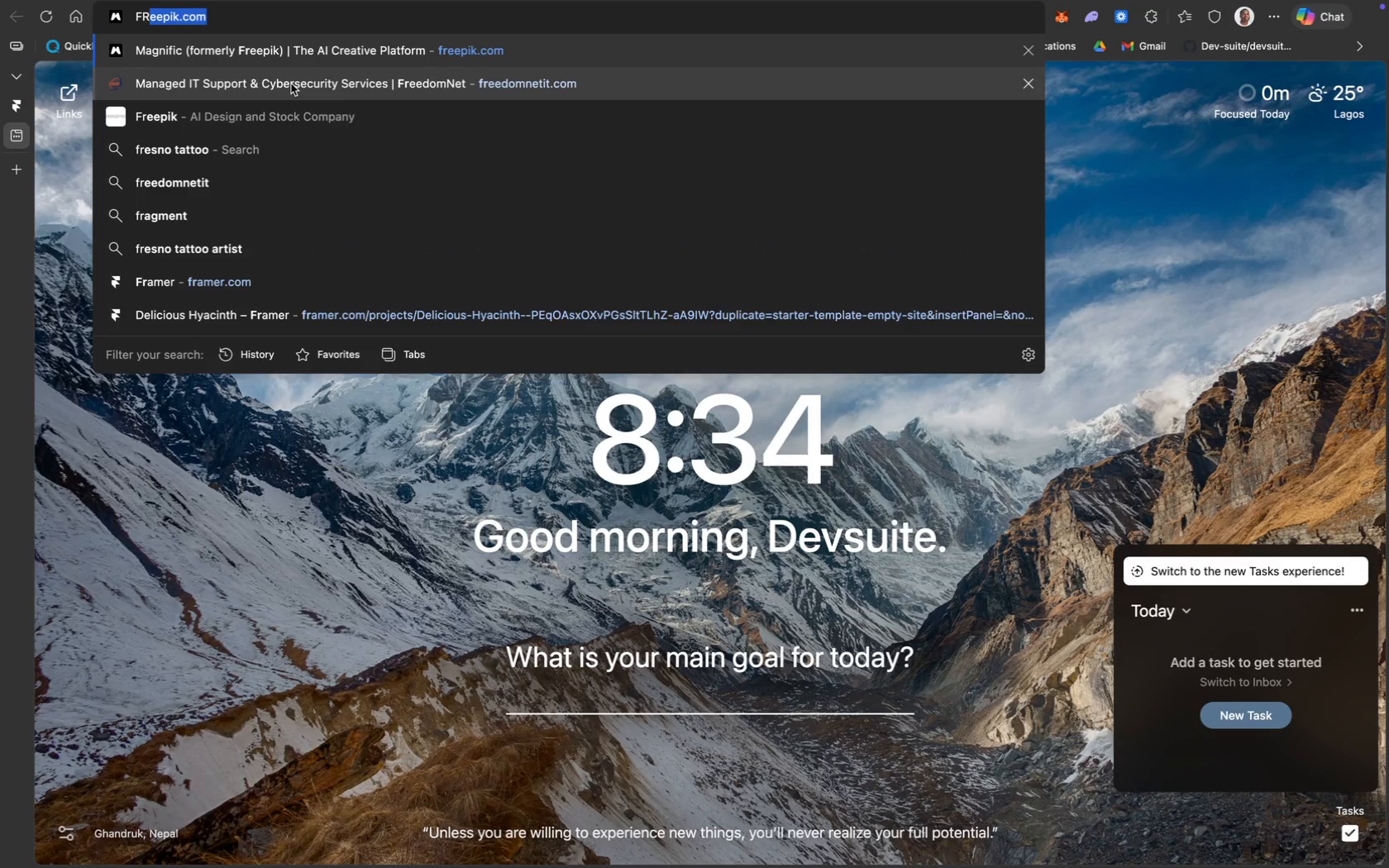 
key(Enter)
 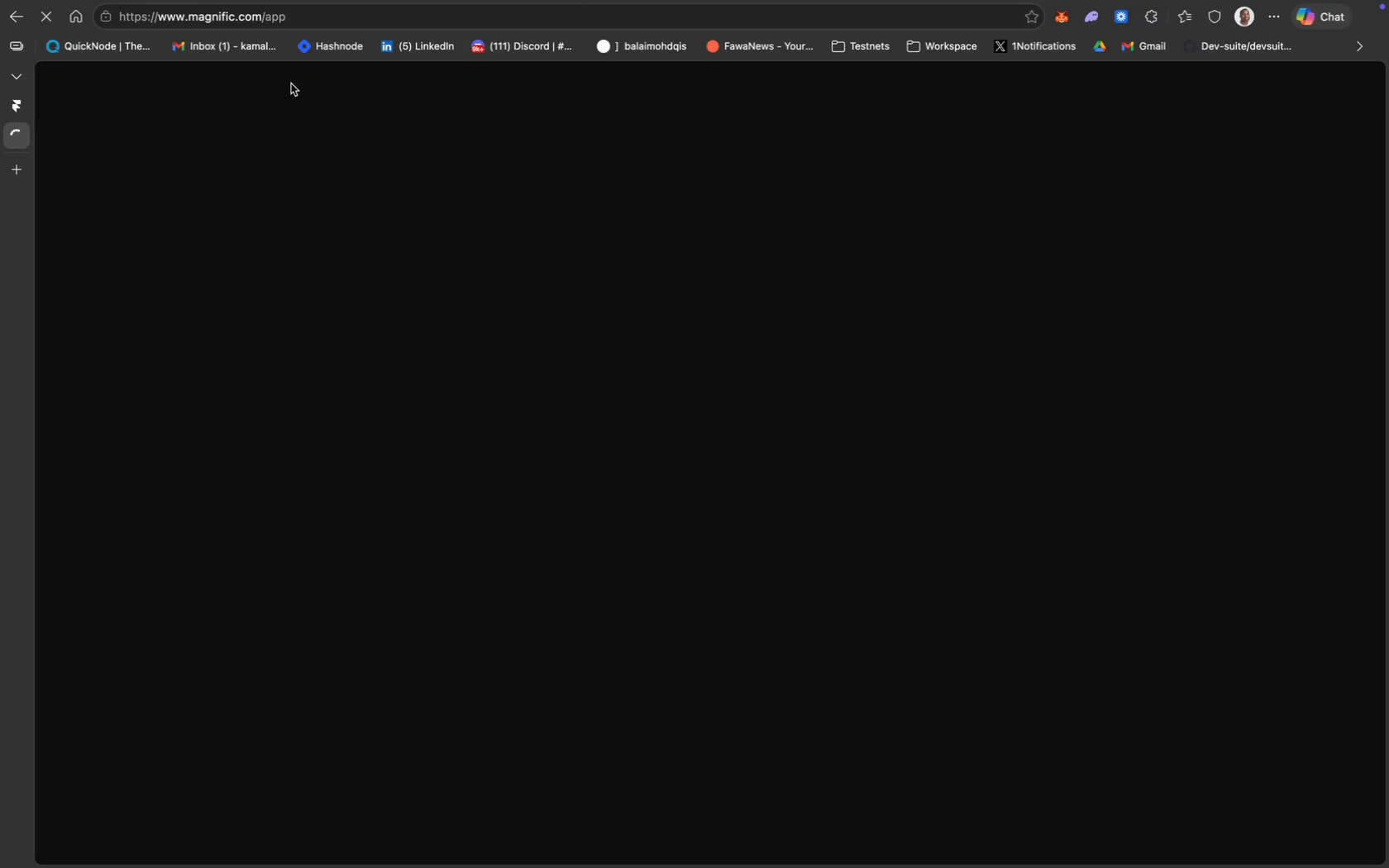 
wait(14.63)
 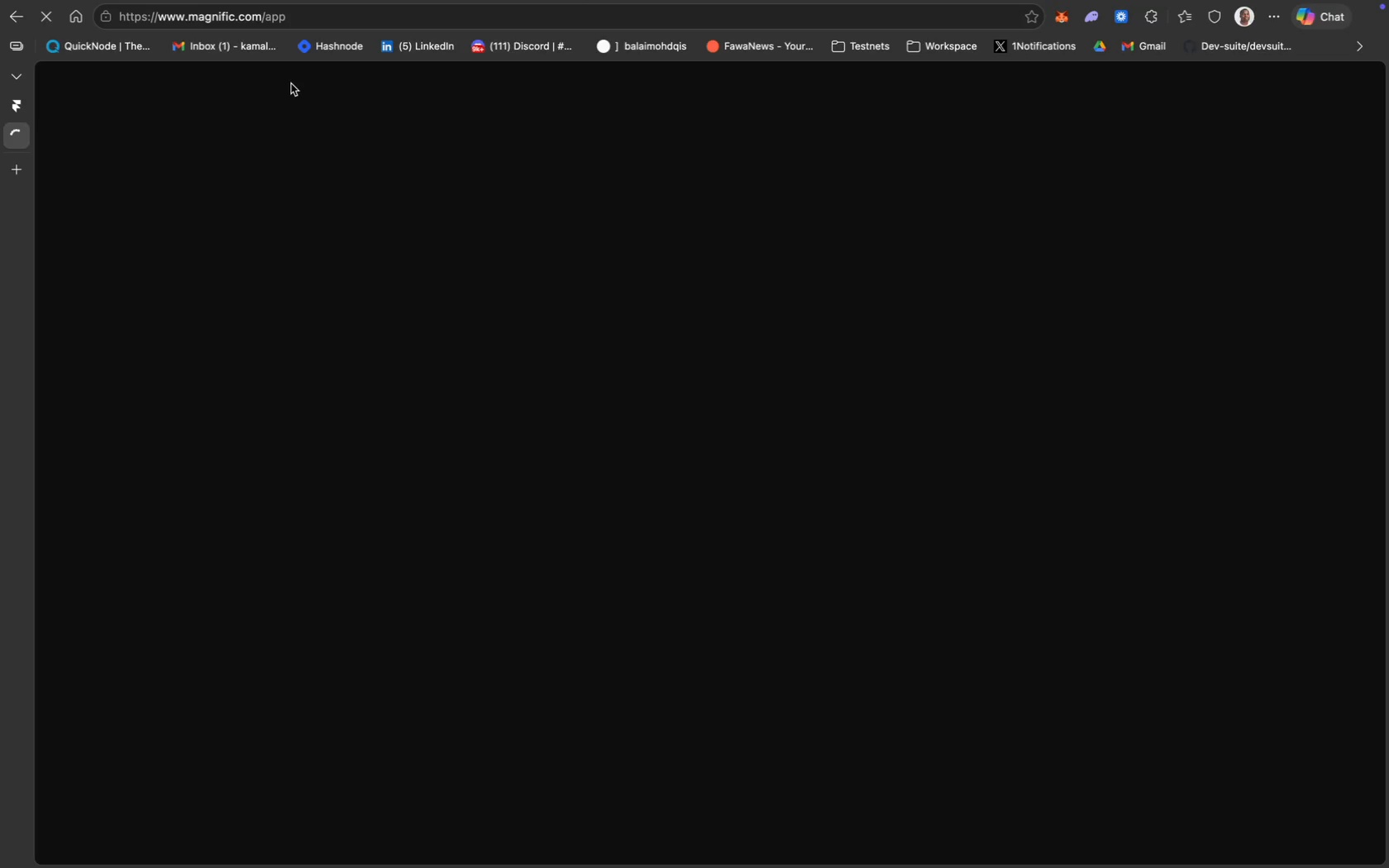 
left_click([598, 238])
 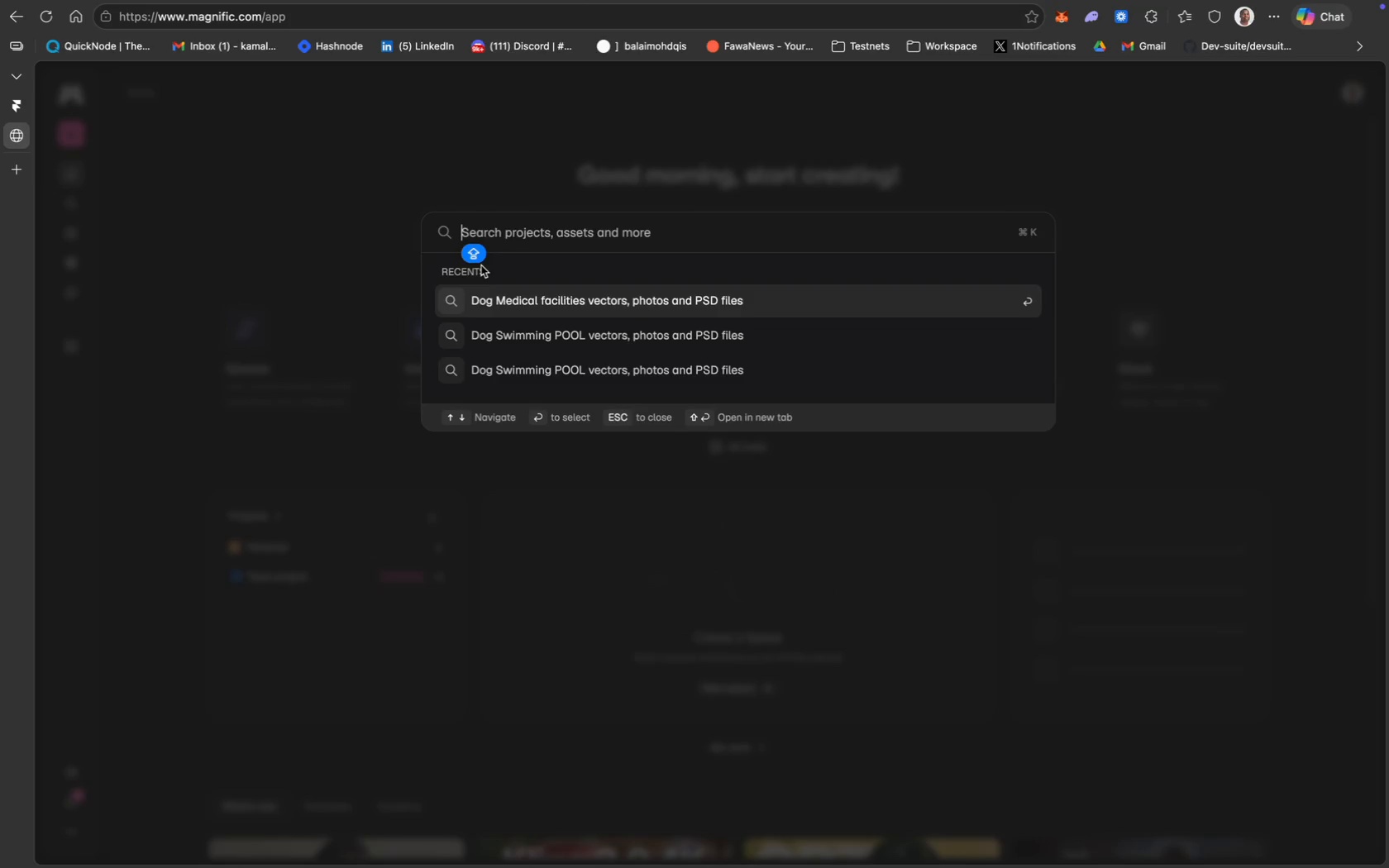 
type(fore)
 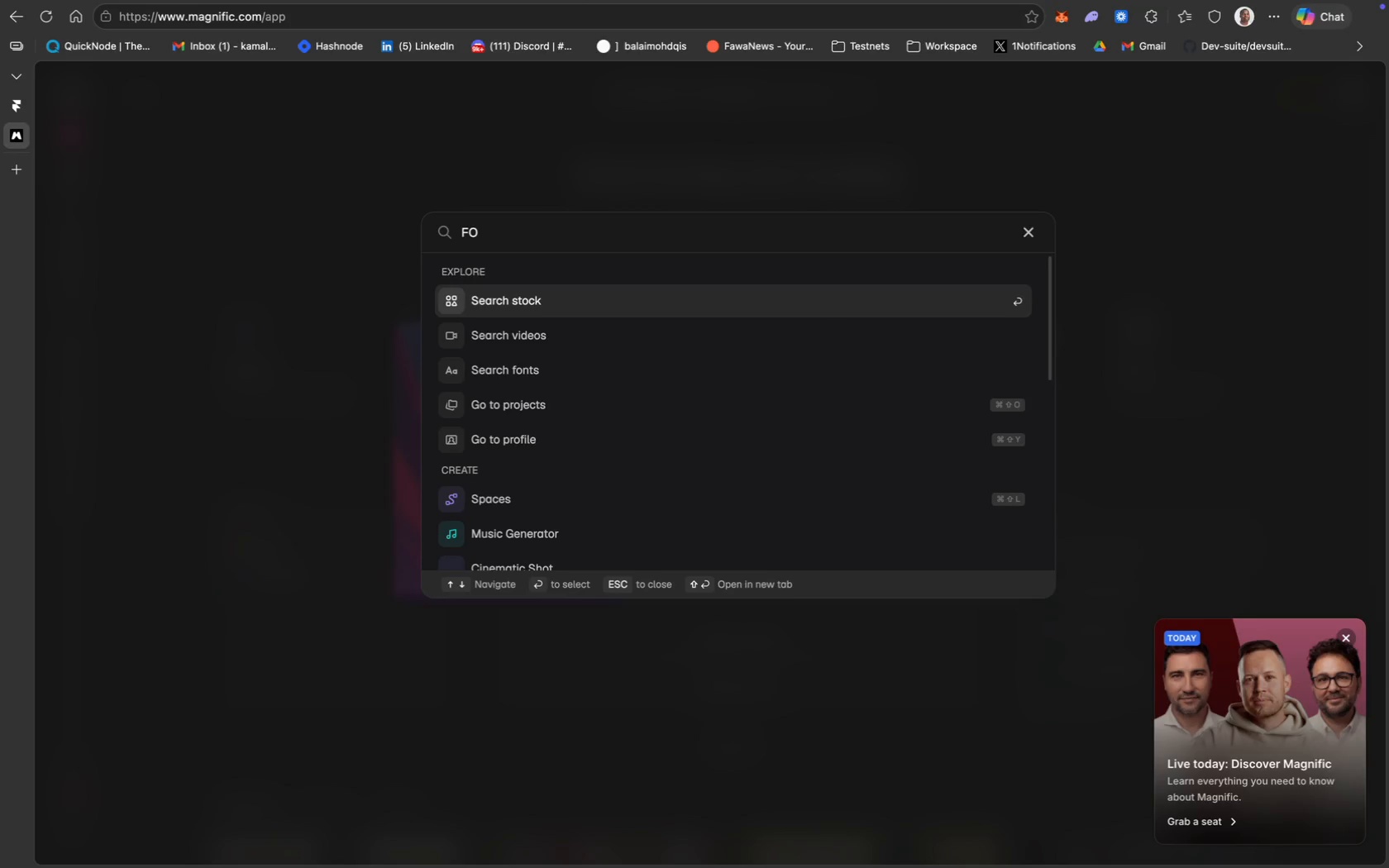 
wait(7.99)
 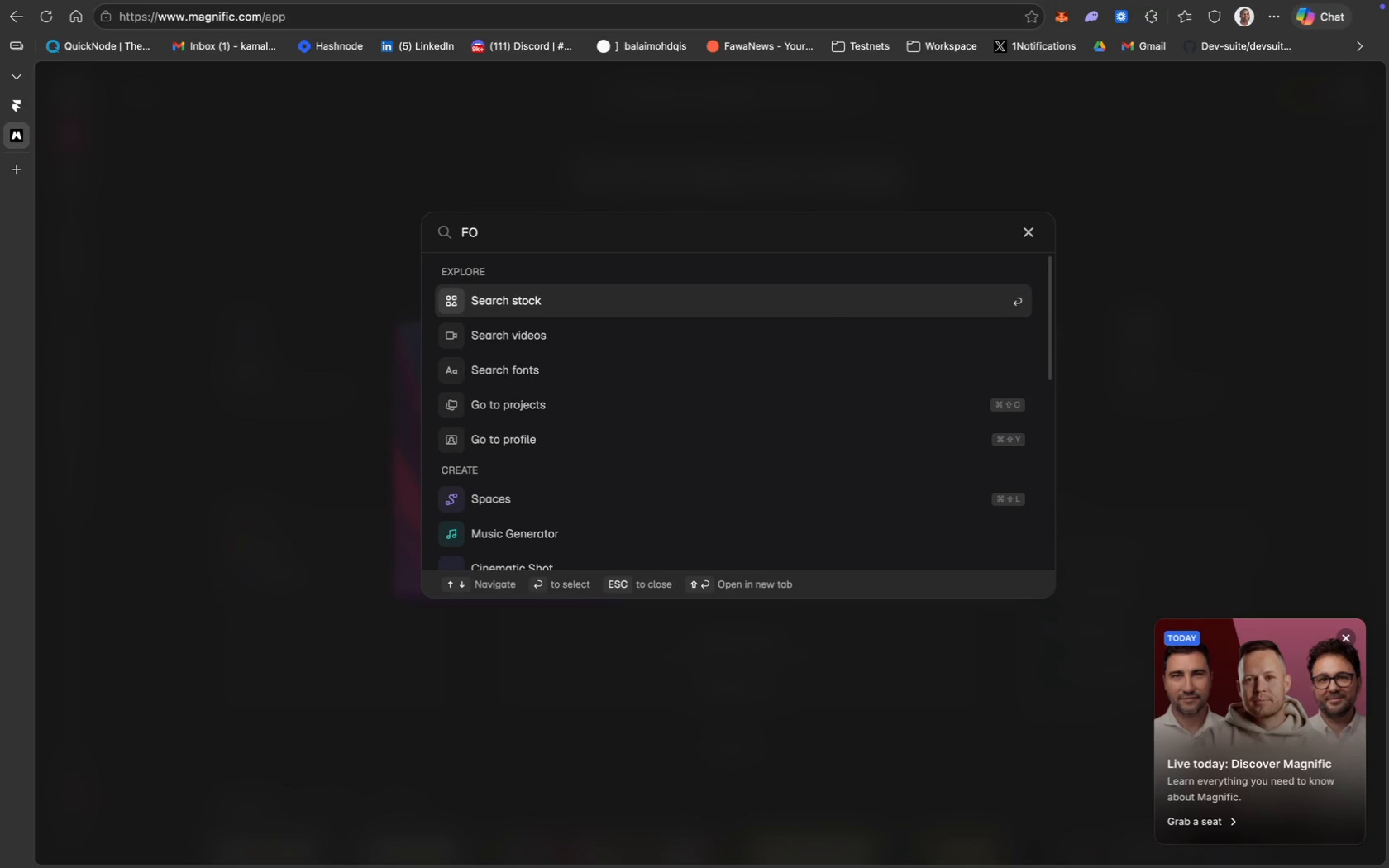 
left_click([527, 233])
 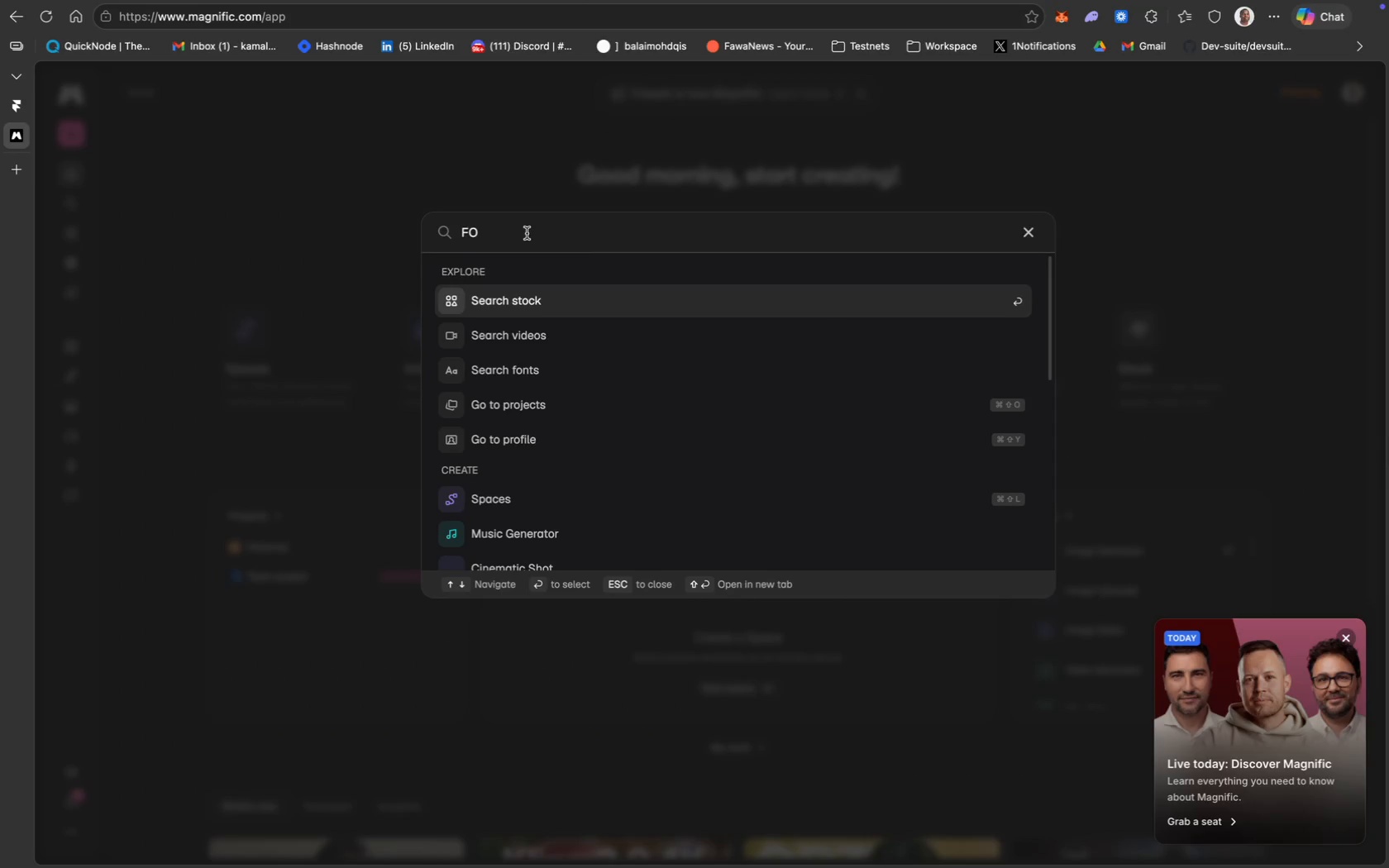 
key(Backspace)
type(OREST CLASS )
key(Backspace)
type(ROOM)
 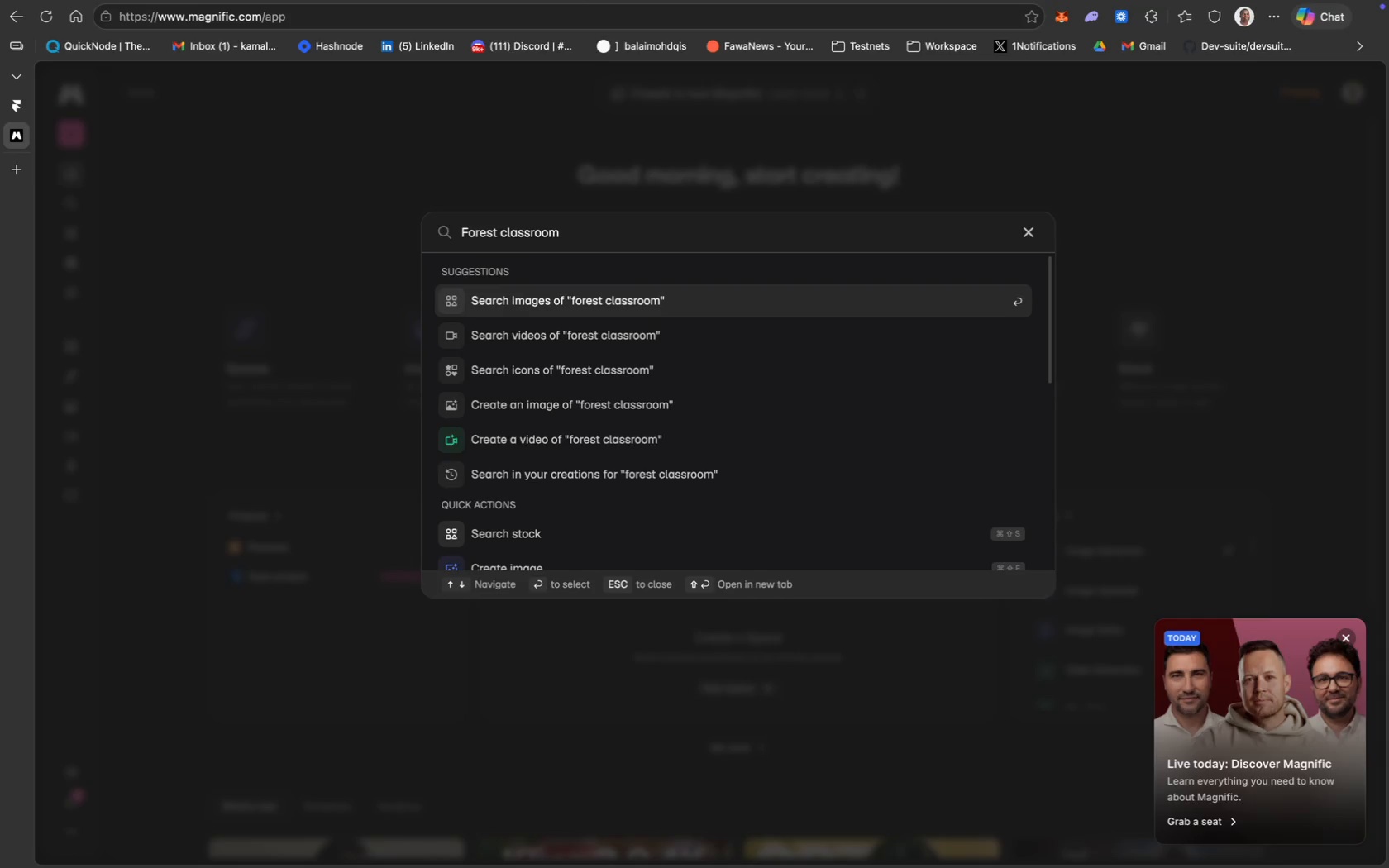 
key(Enter)
 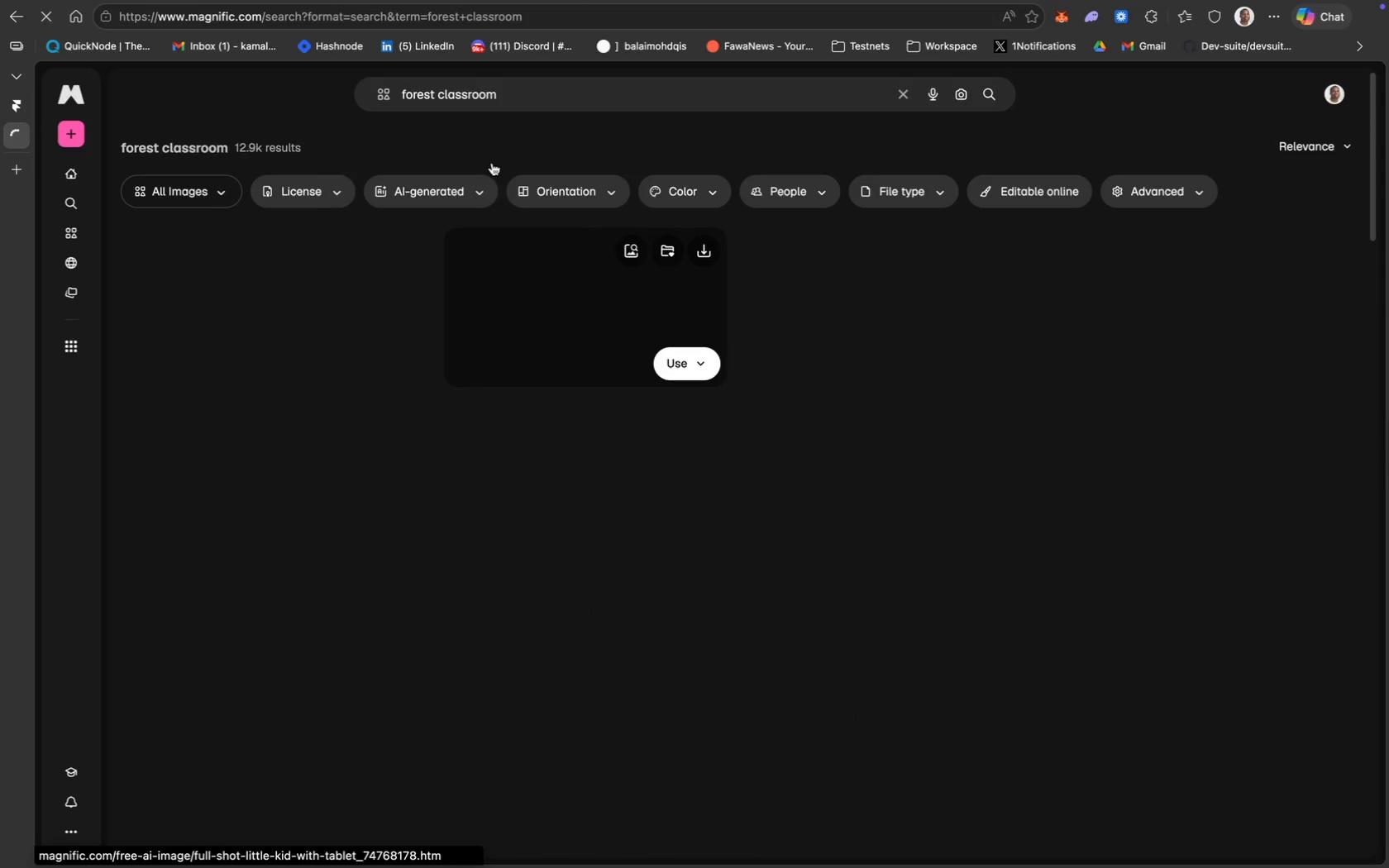 
wait(10.38)
 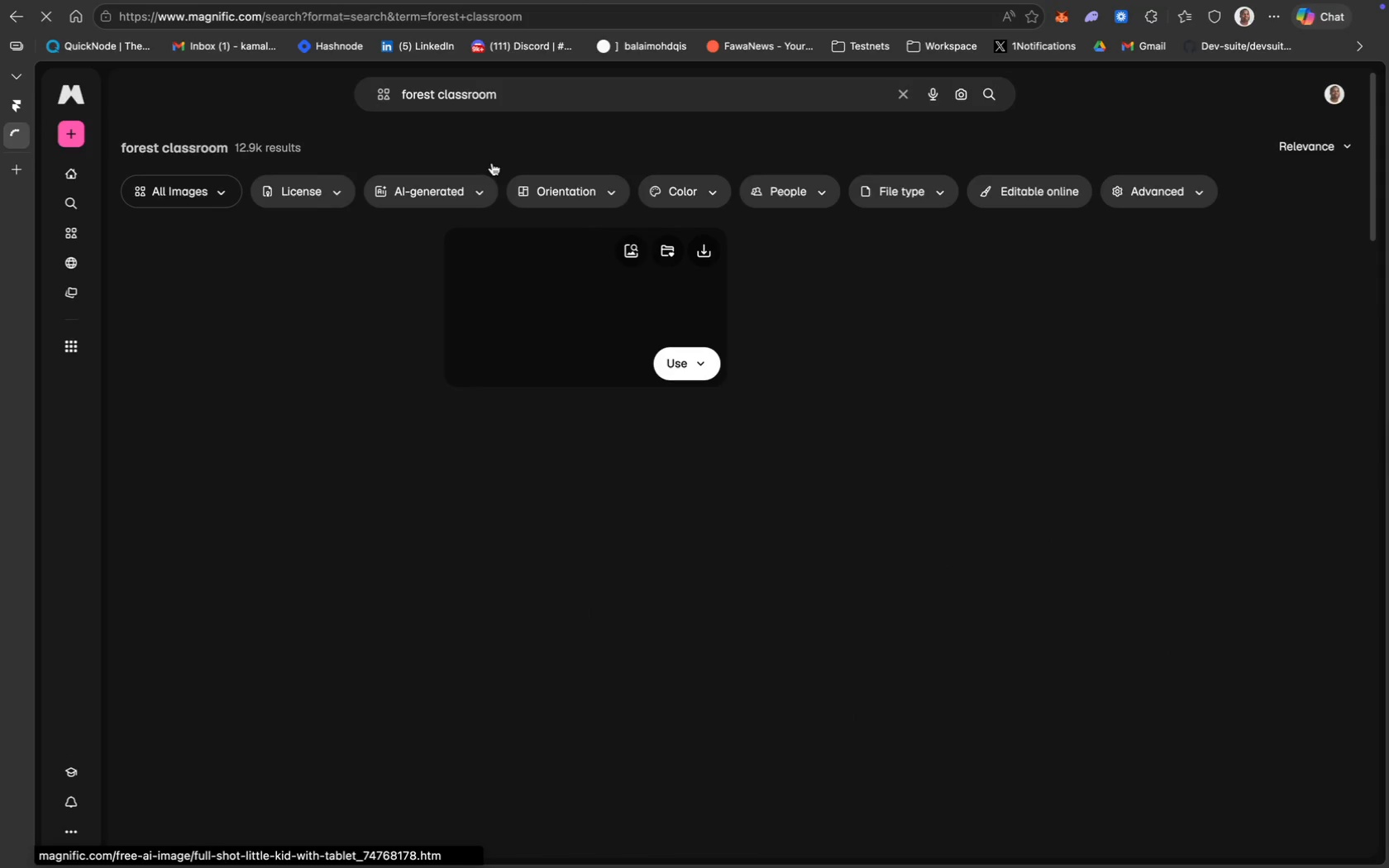 
mouse_move([412, 469])